 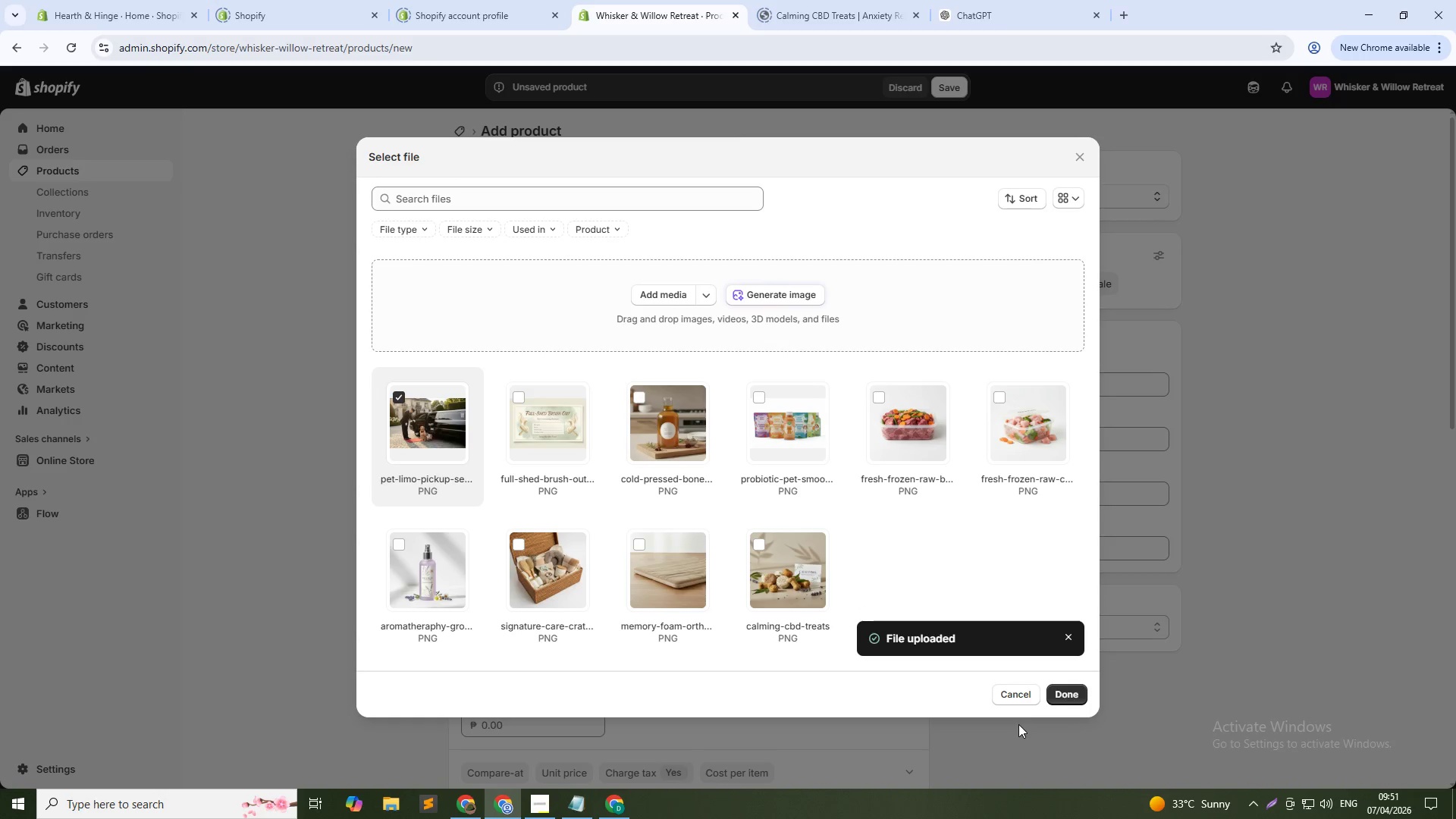 
left_click([1068, 695])
 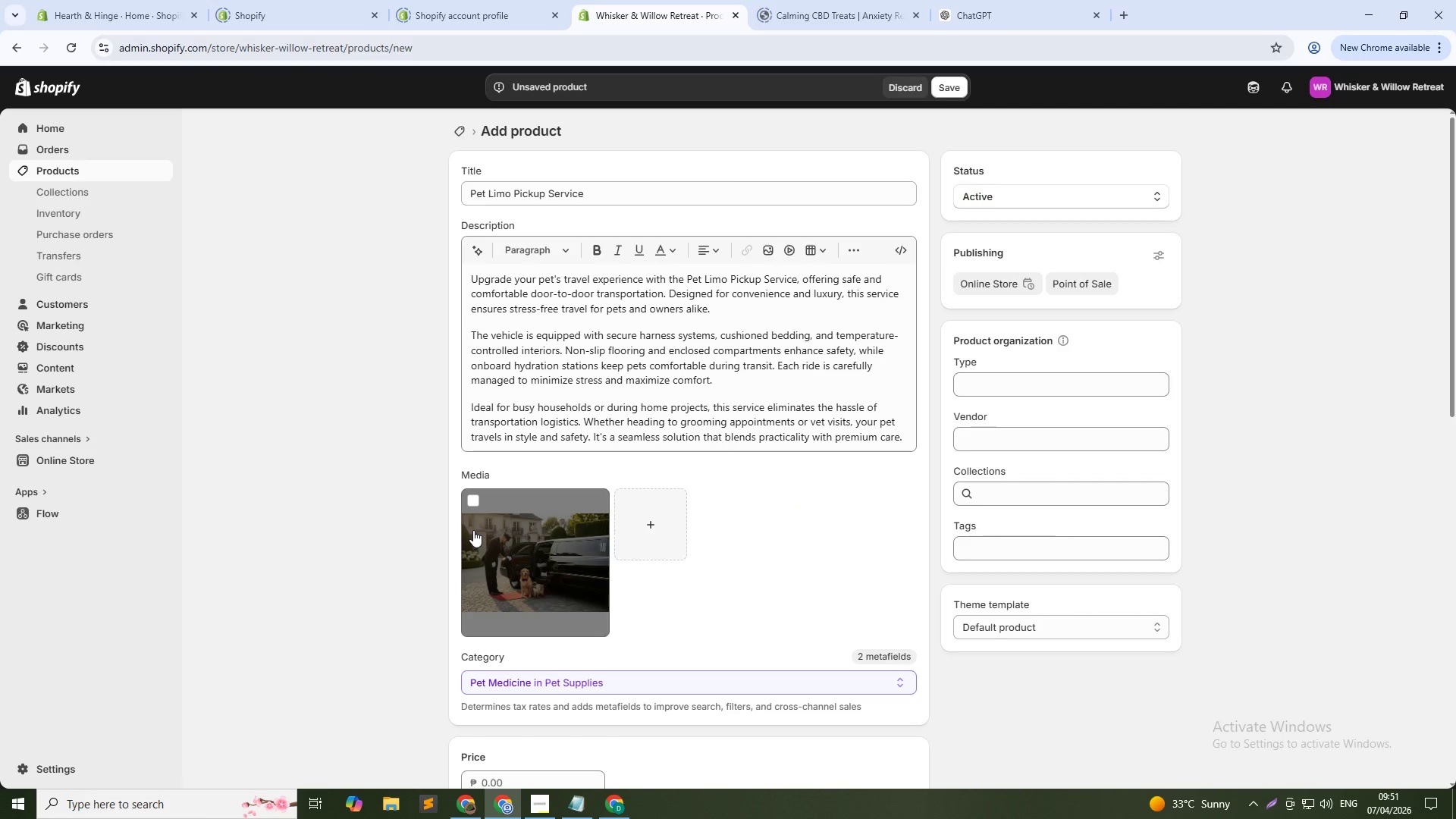 
left_click([489, 544])
 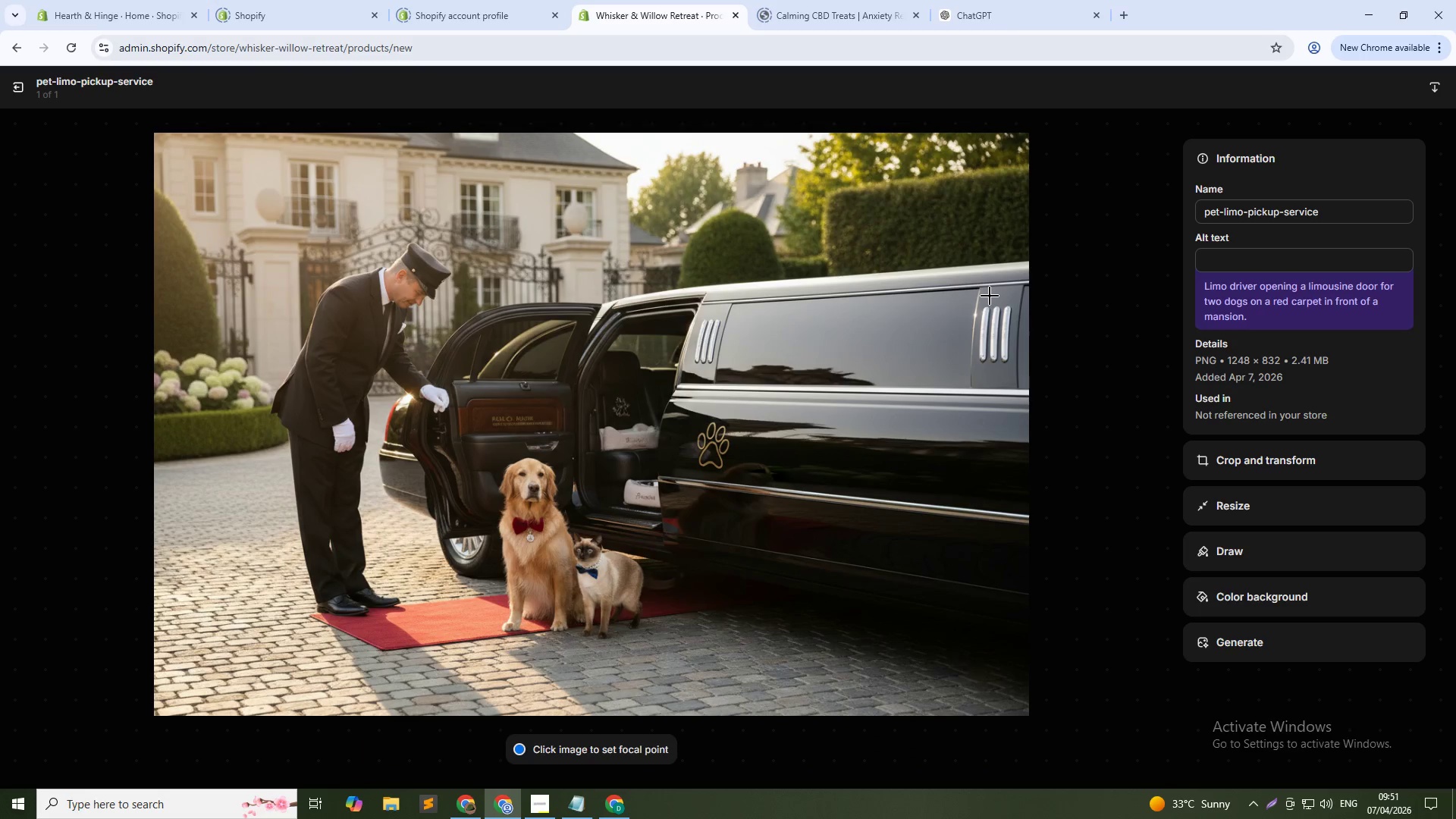 
wait(6.19)
 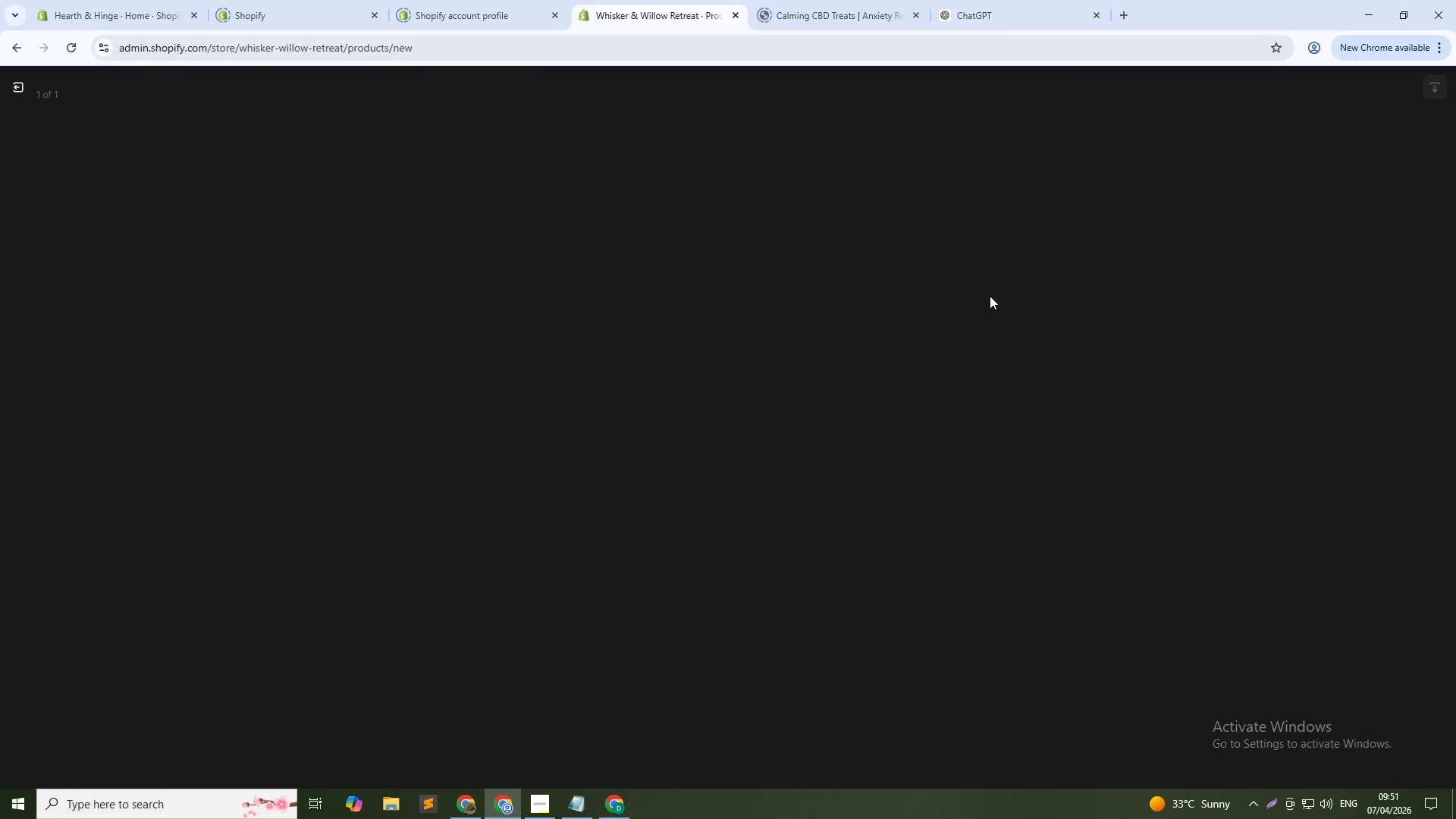 
left_click([1207, 259])
 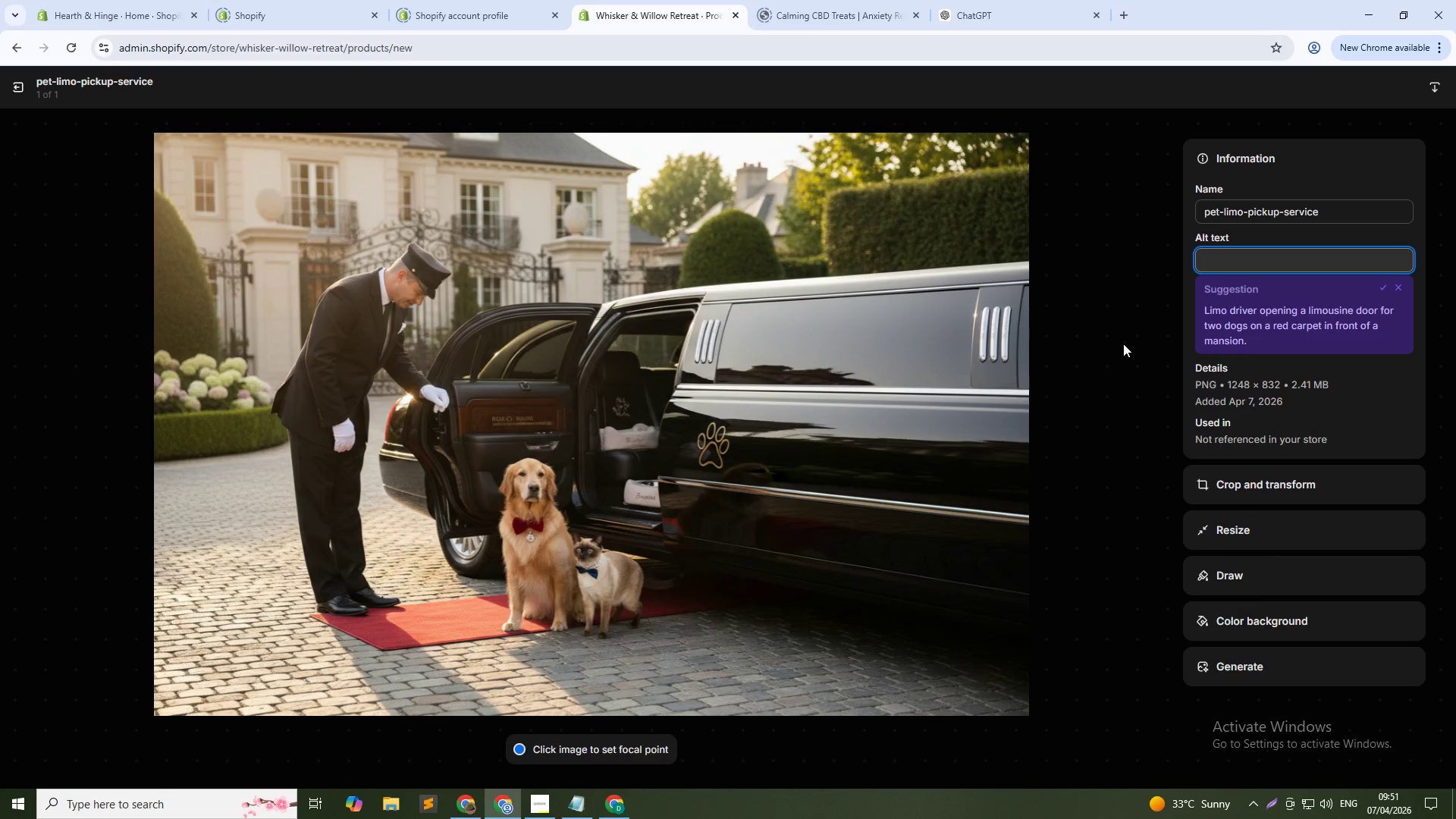 
hold_key(key=ShiftLeft, duration=0.38)
 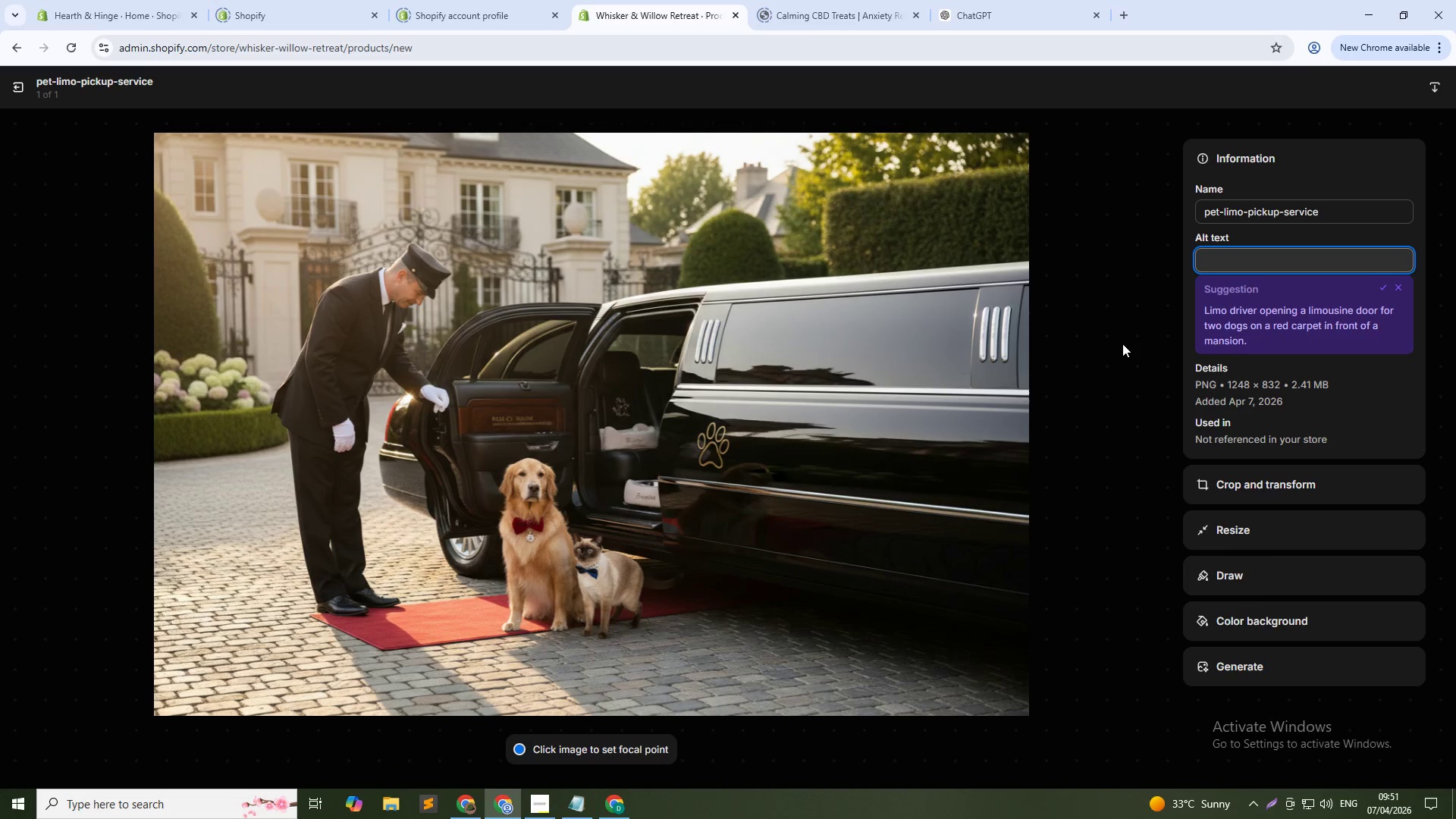 
type(Pet limo luxury transport )
 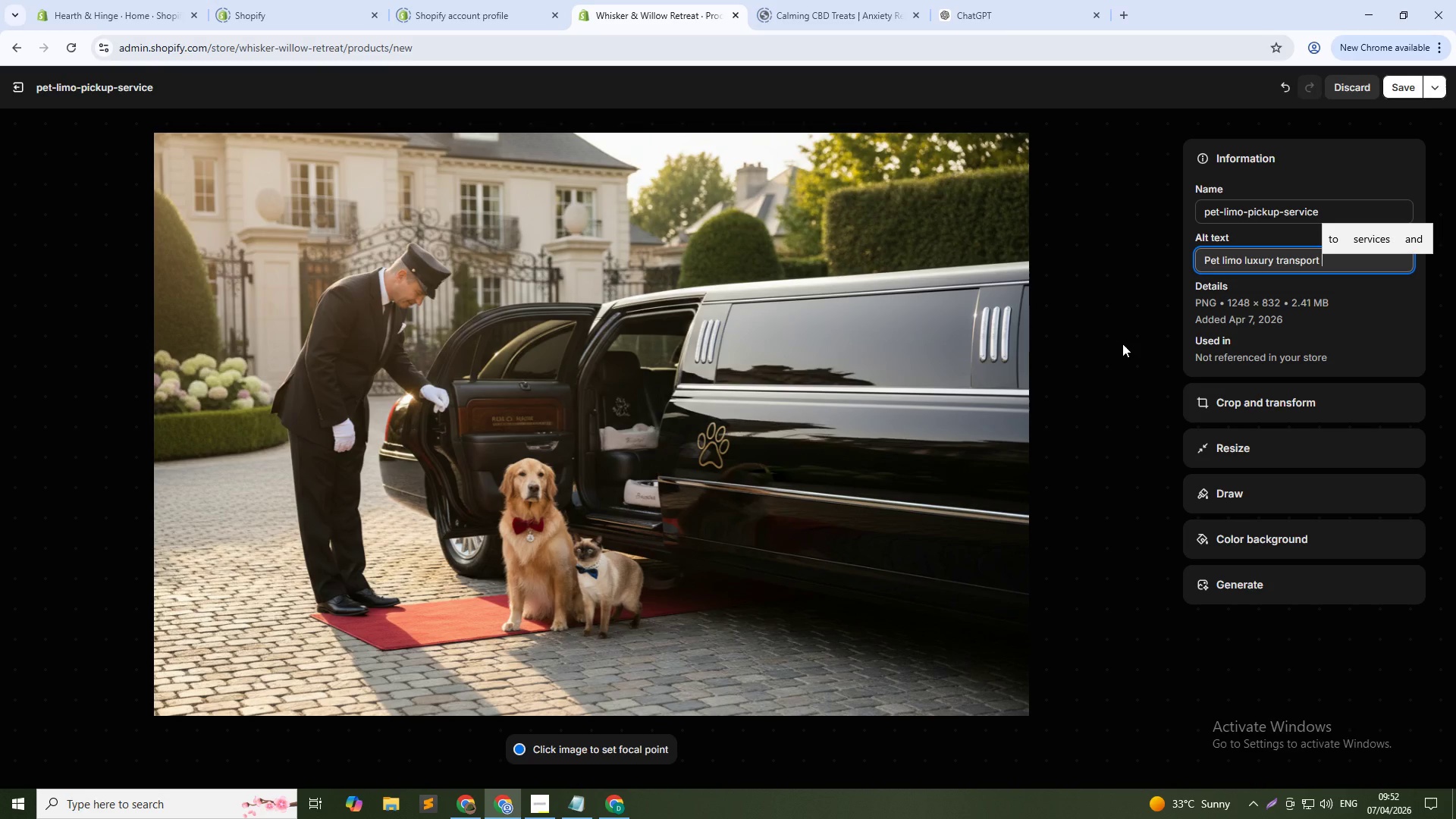 
hold_key(key=Backspace, duration=0.94)
 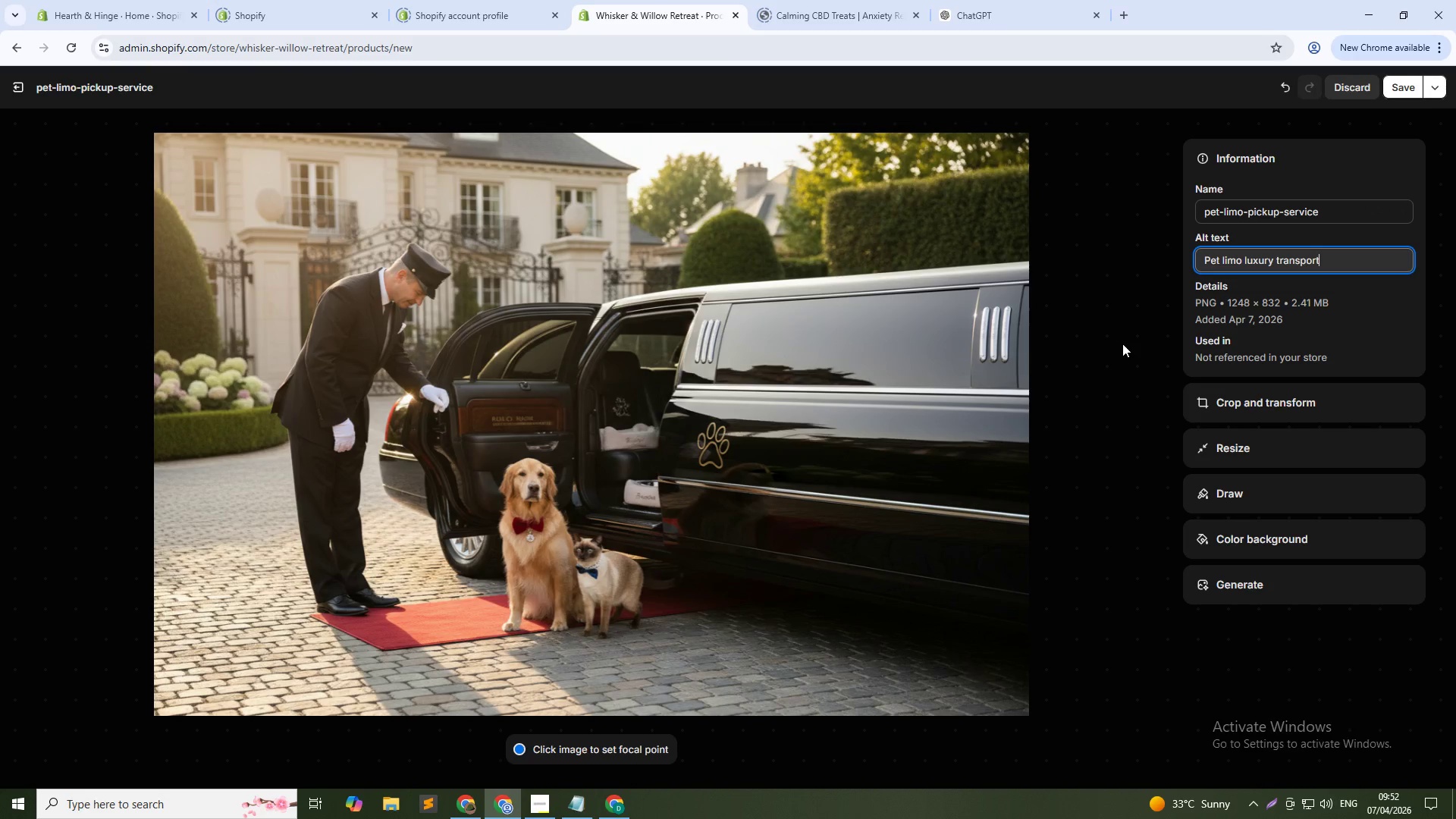 
key(Backspace)
key(Backspace)
key(Backspace)
key(Backspace)
key(Backspace)
key(Backspace)
key(Backspace)
key(Backspace)
key(Backspace)
type(mo service interior setup)
 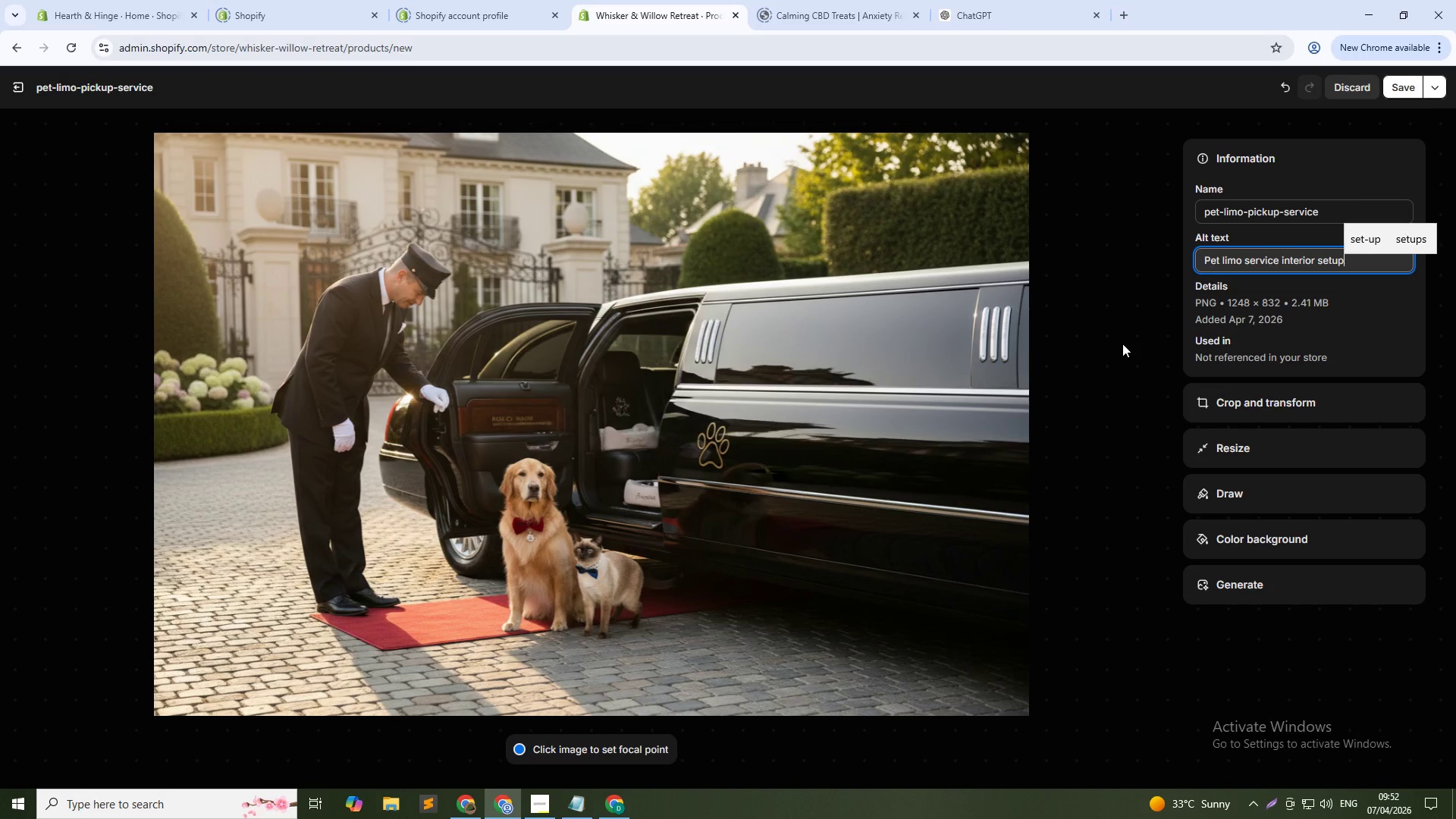 
left_click([1407, 88])
 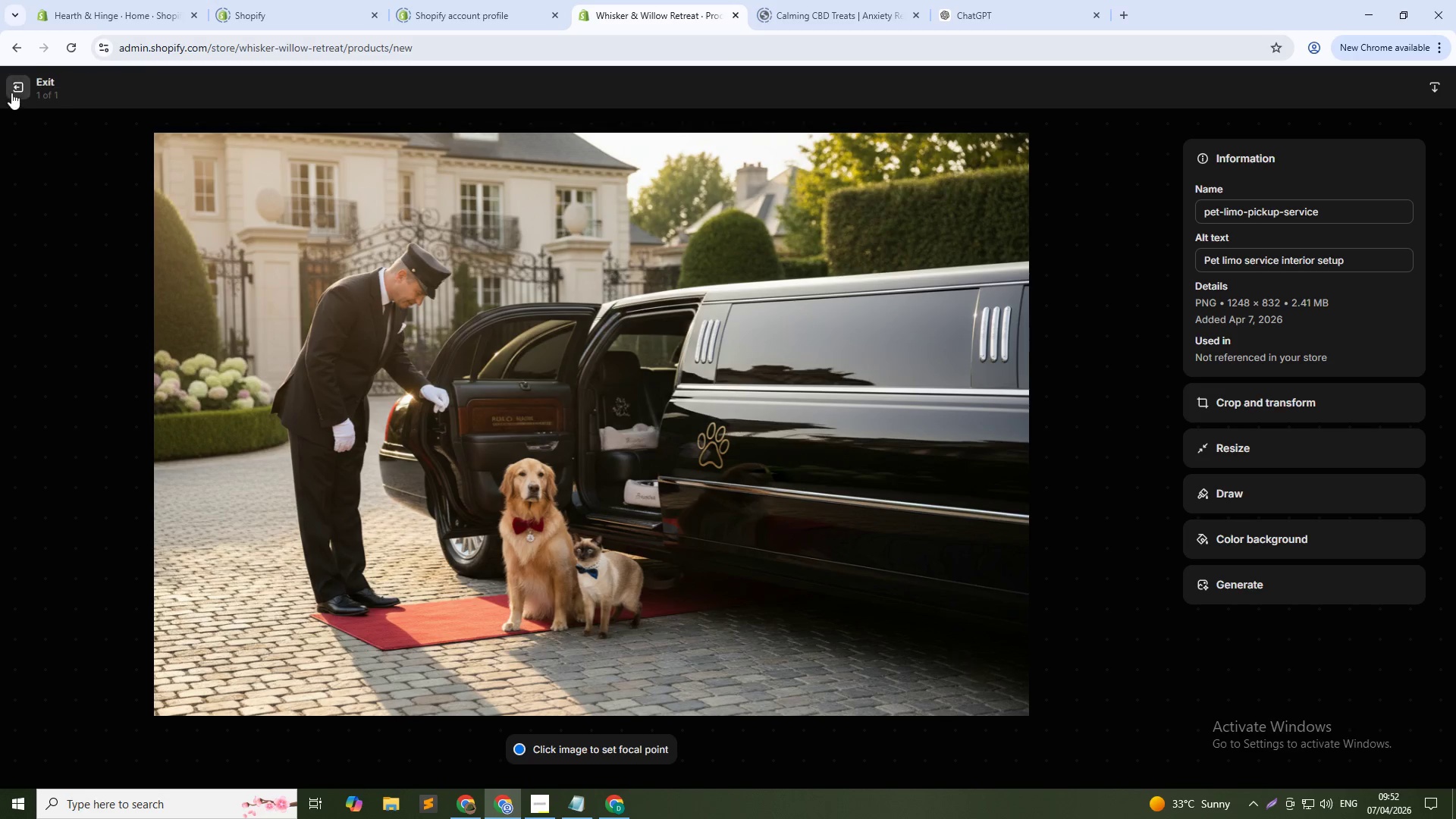 
wait(5.11)
 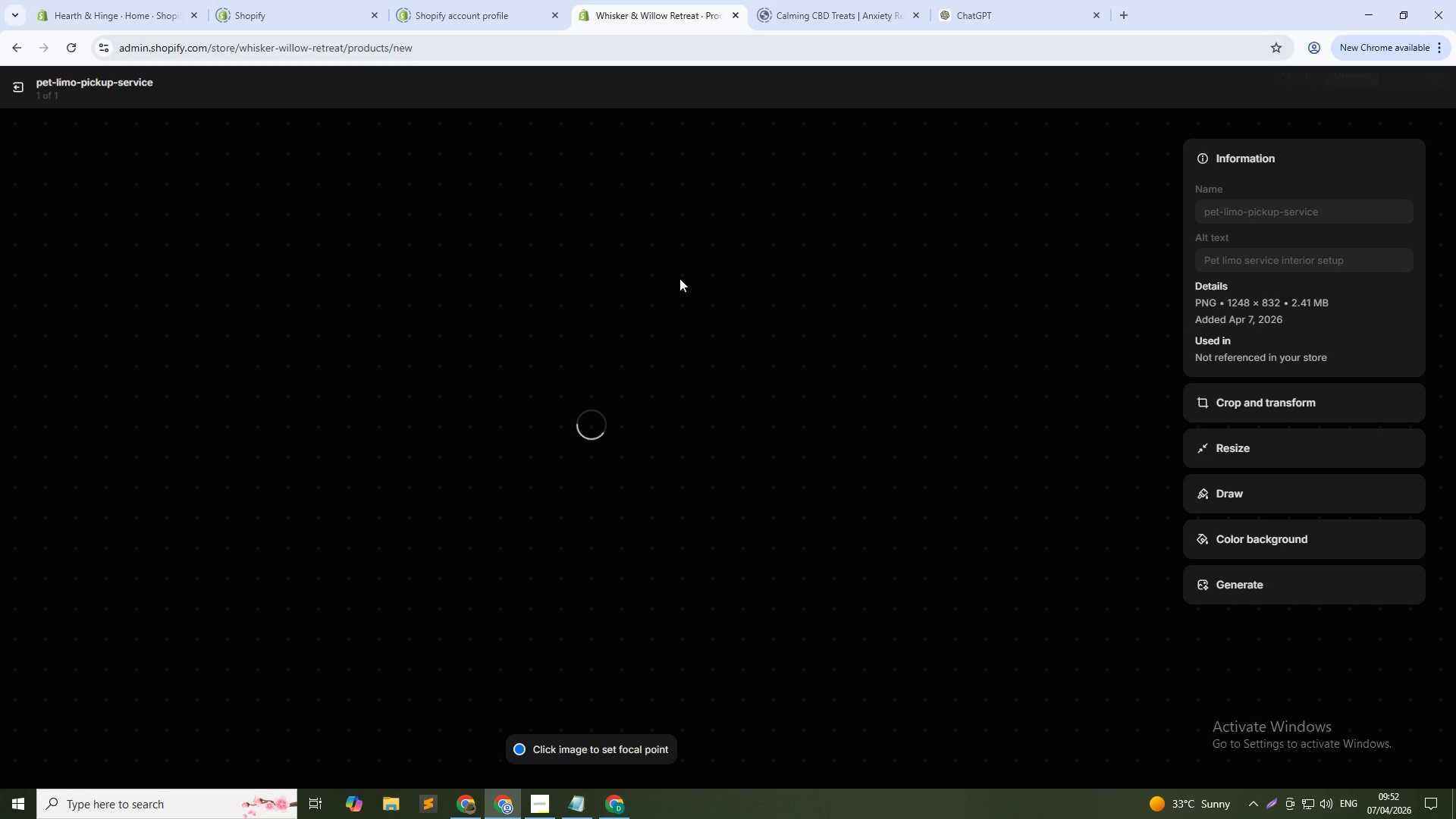 
left_click([8, 85])
 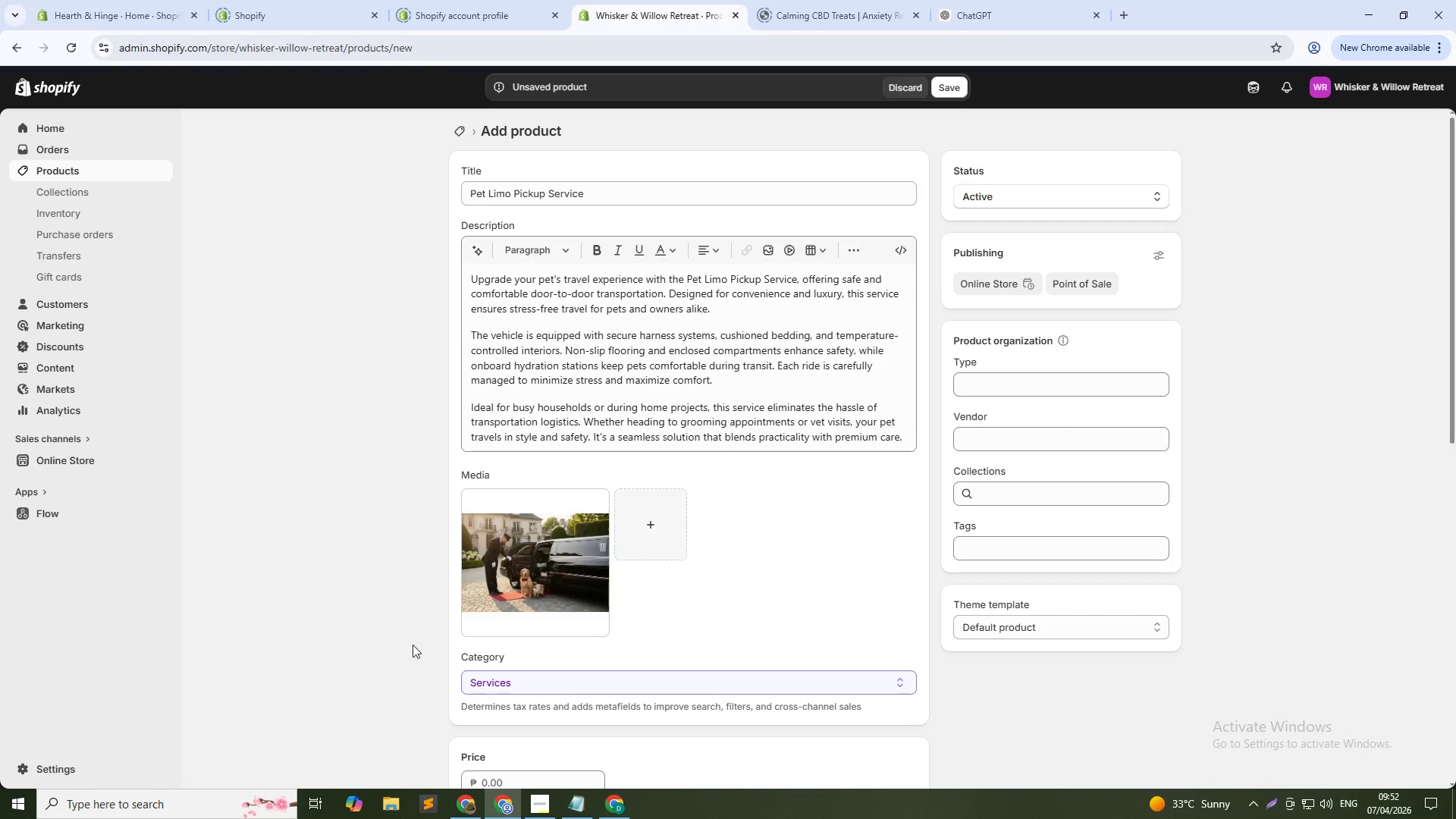 
scroll: coordinate [568, 590], scroll_direction: down, amount: 1.0
 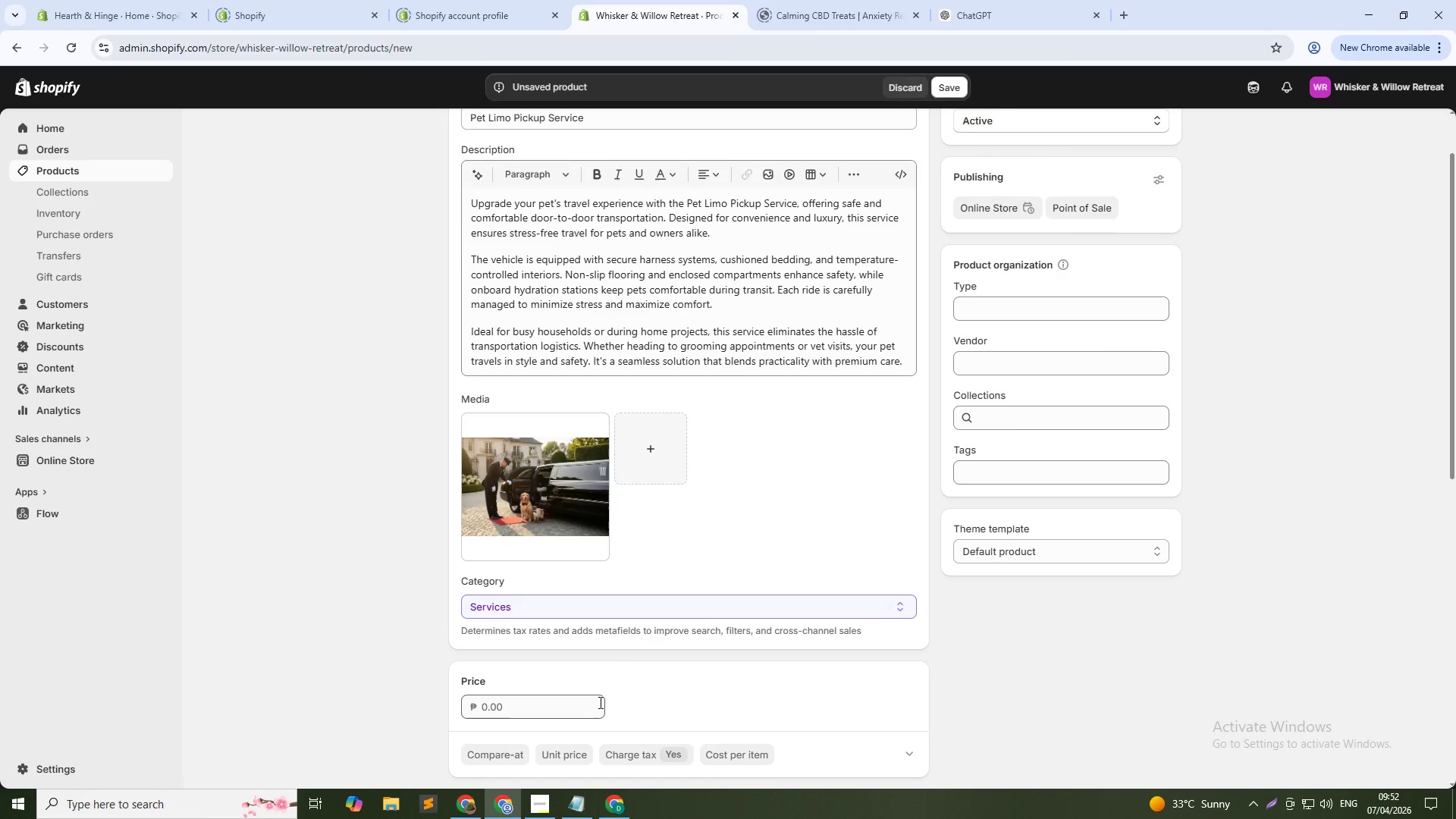 
left_click([576, 708])
 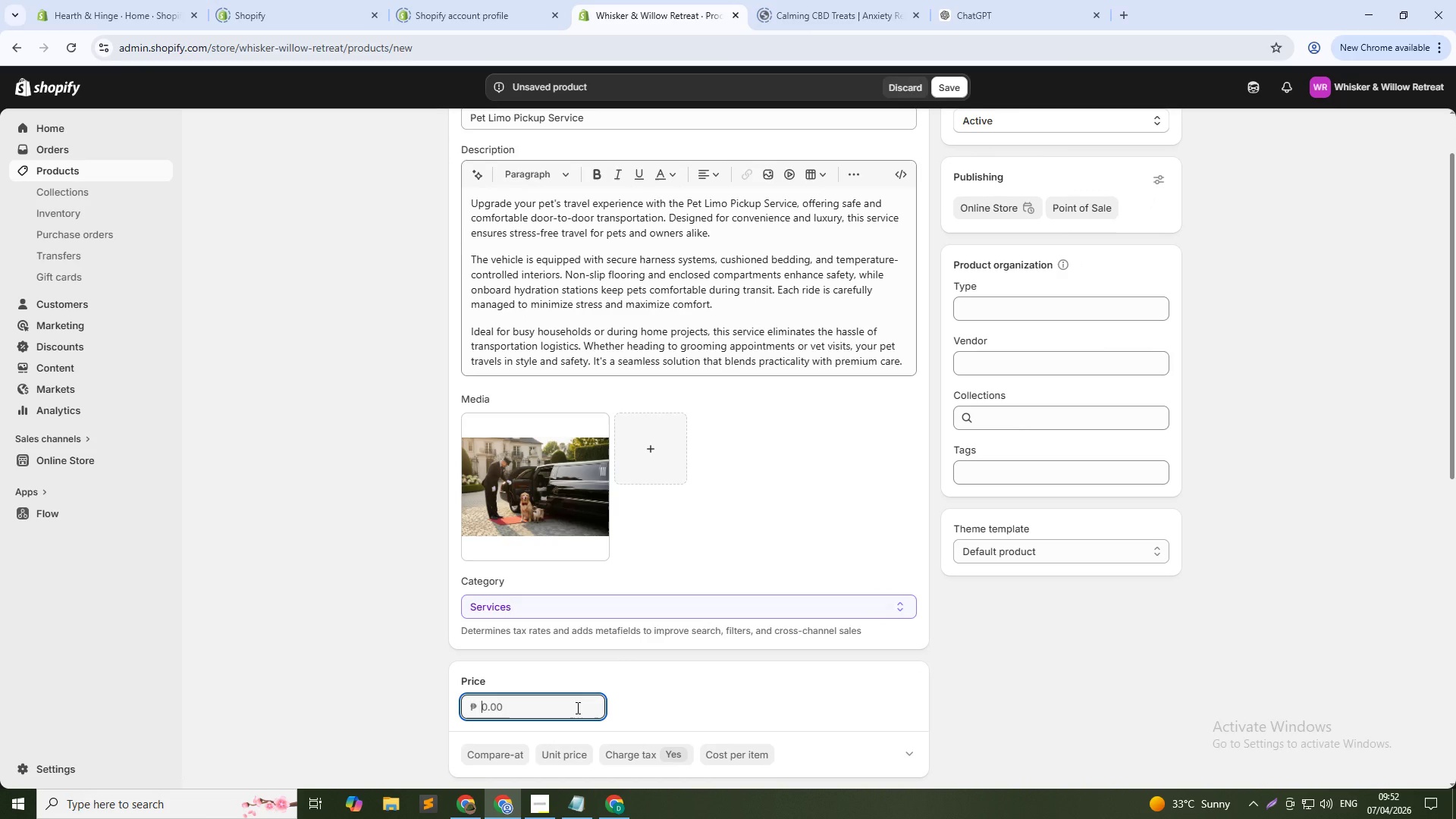 
key(Numpad1)
 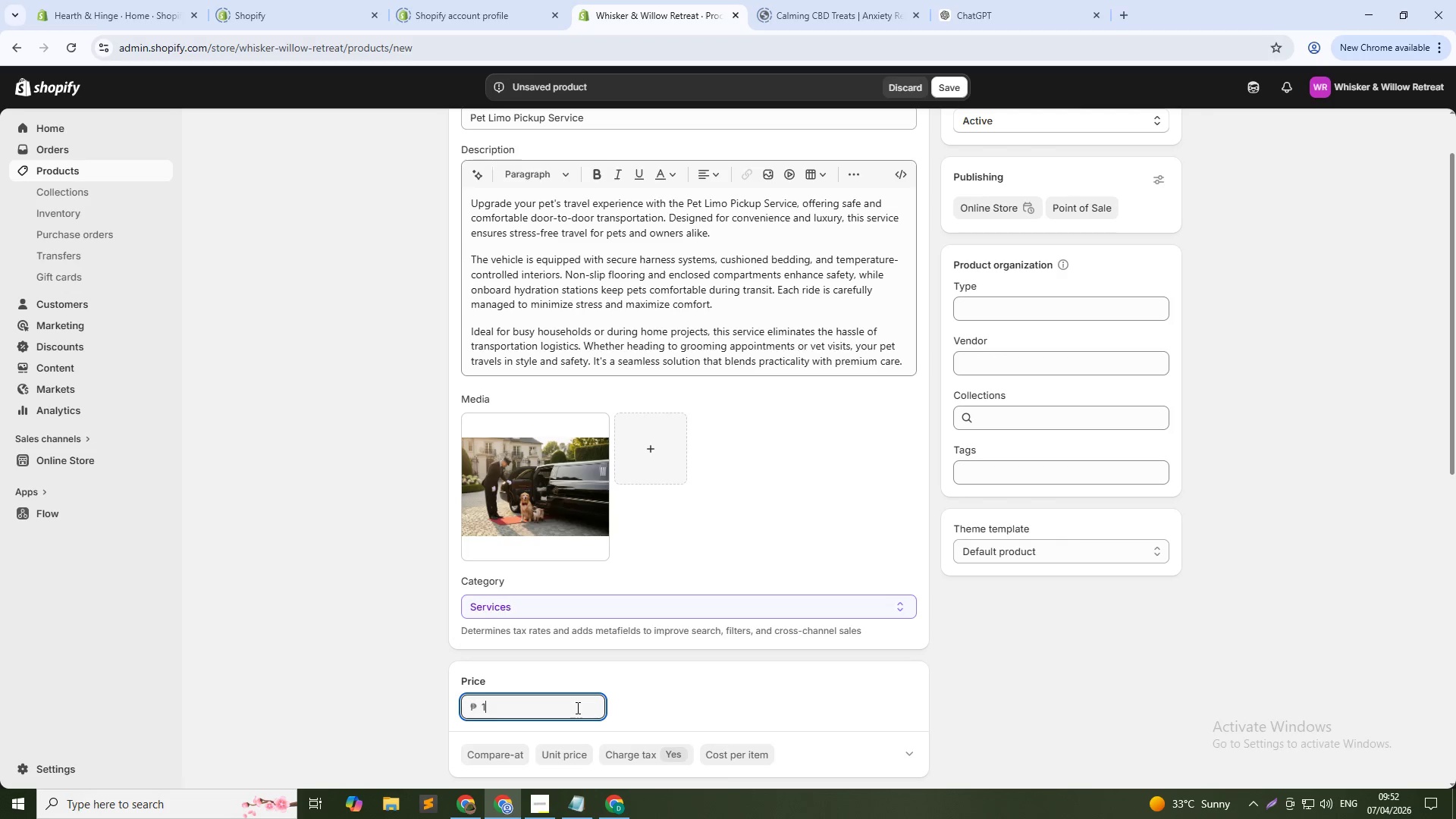 
key(Numpad8)
 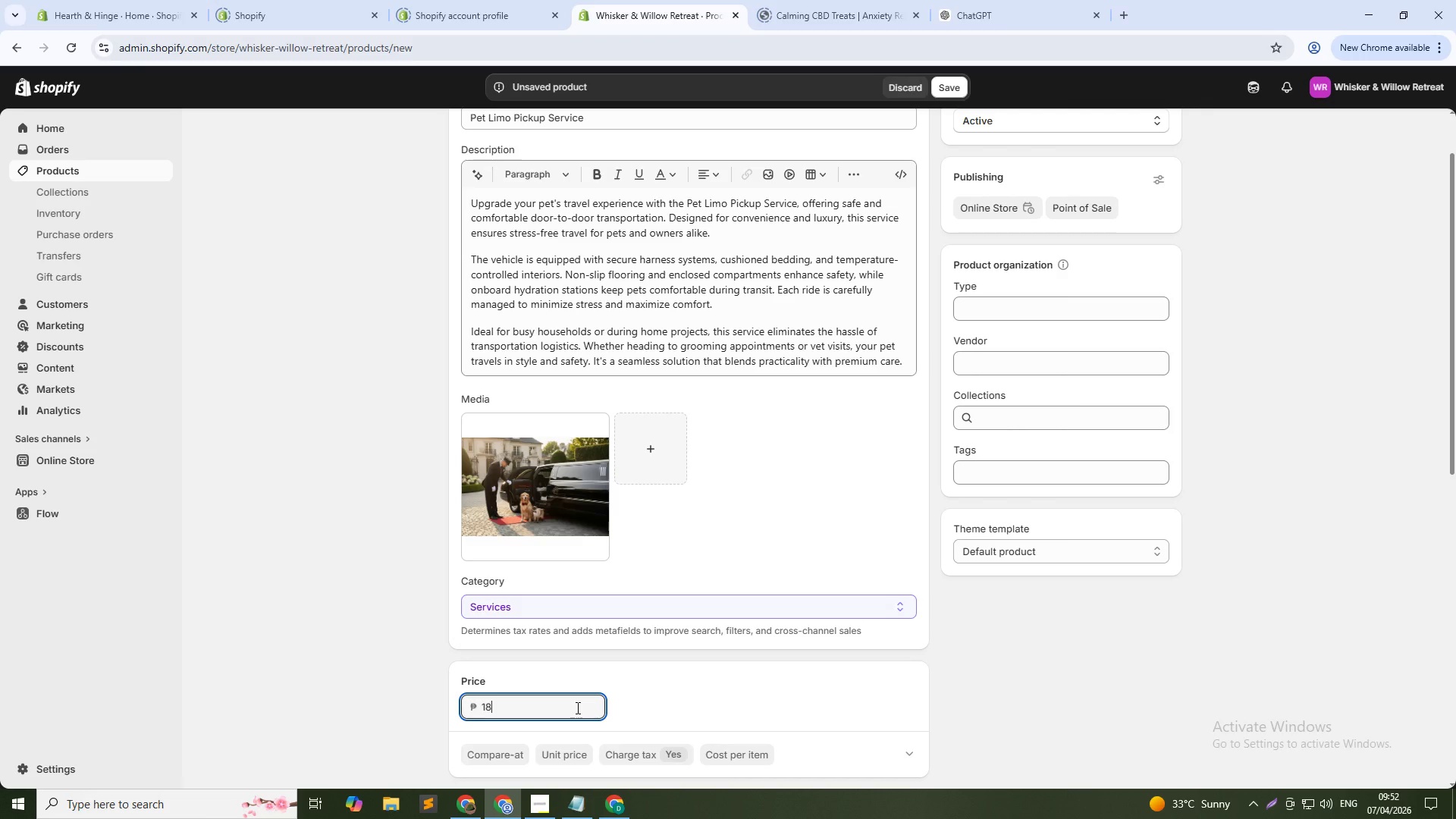 
key(NumpadDecimal)
 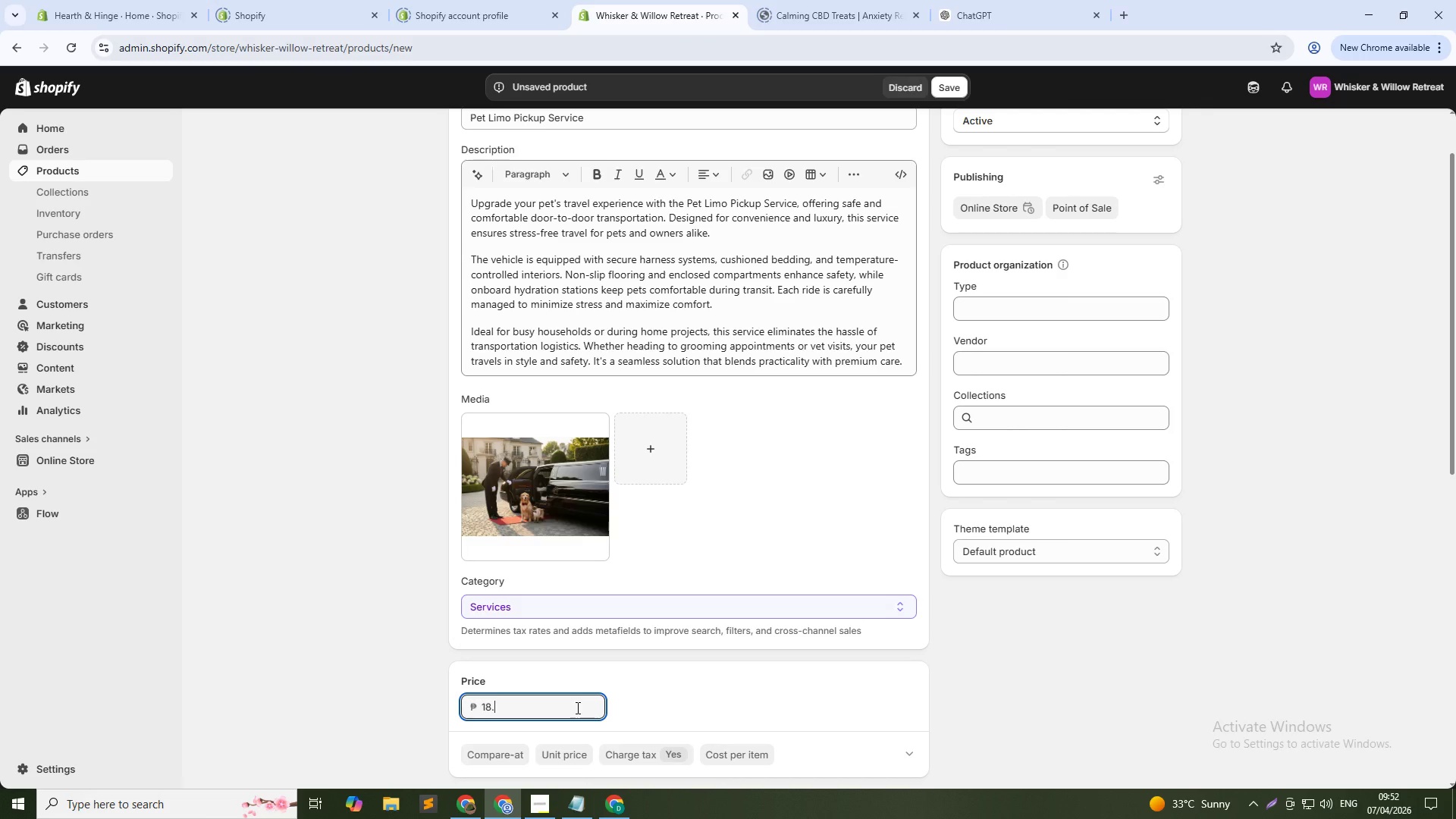 
key(Numpad5)
 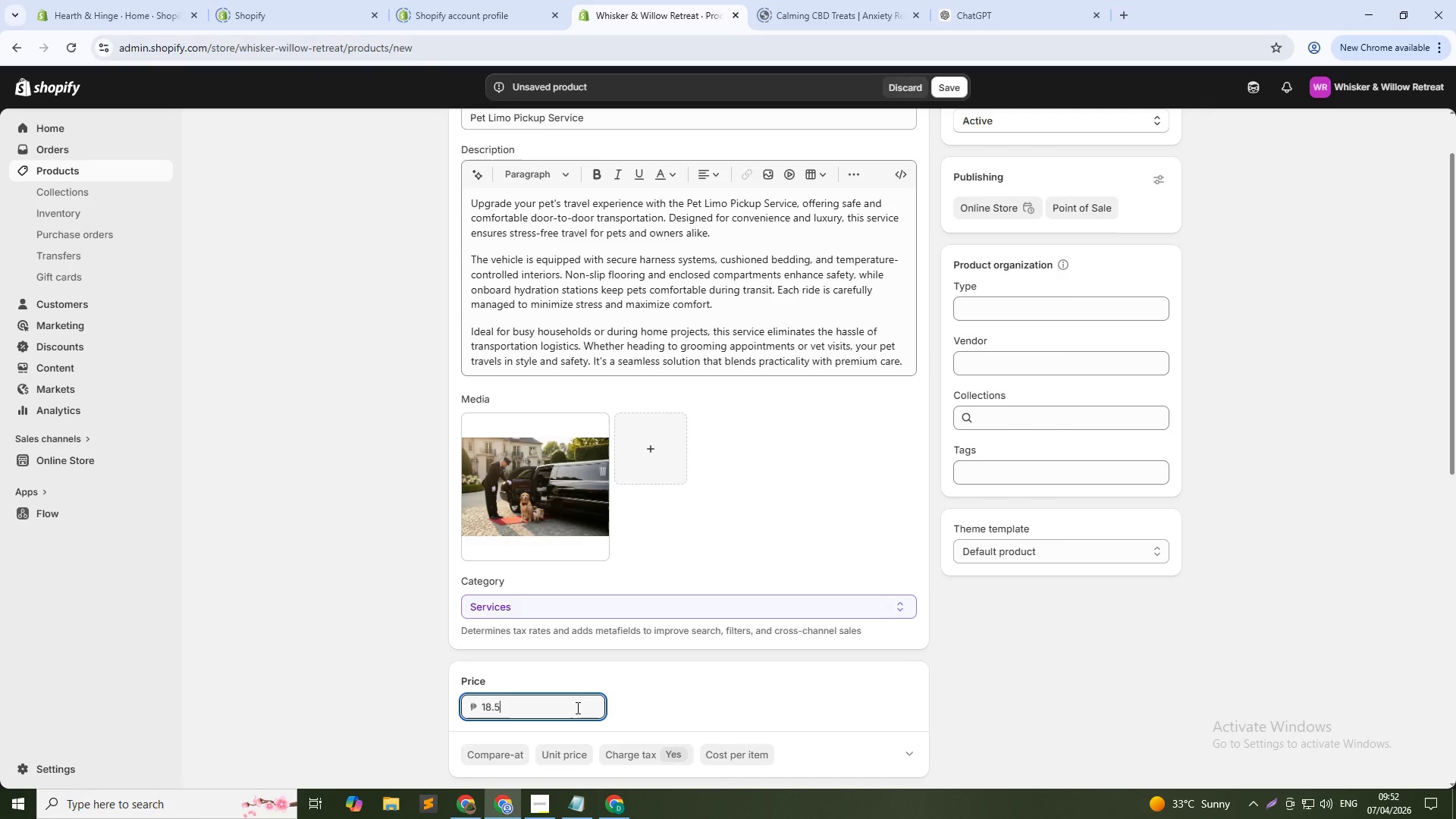 
key(Numpad4)
 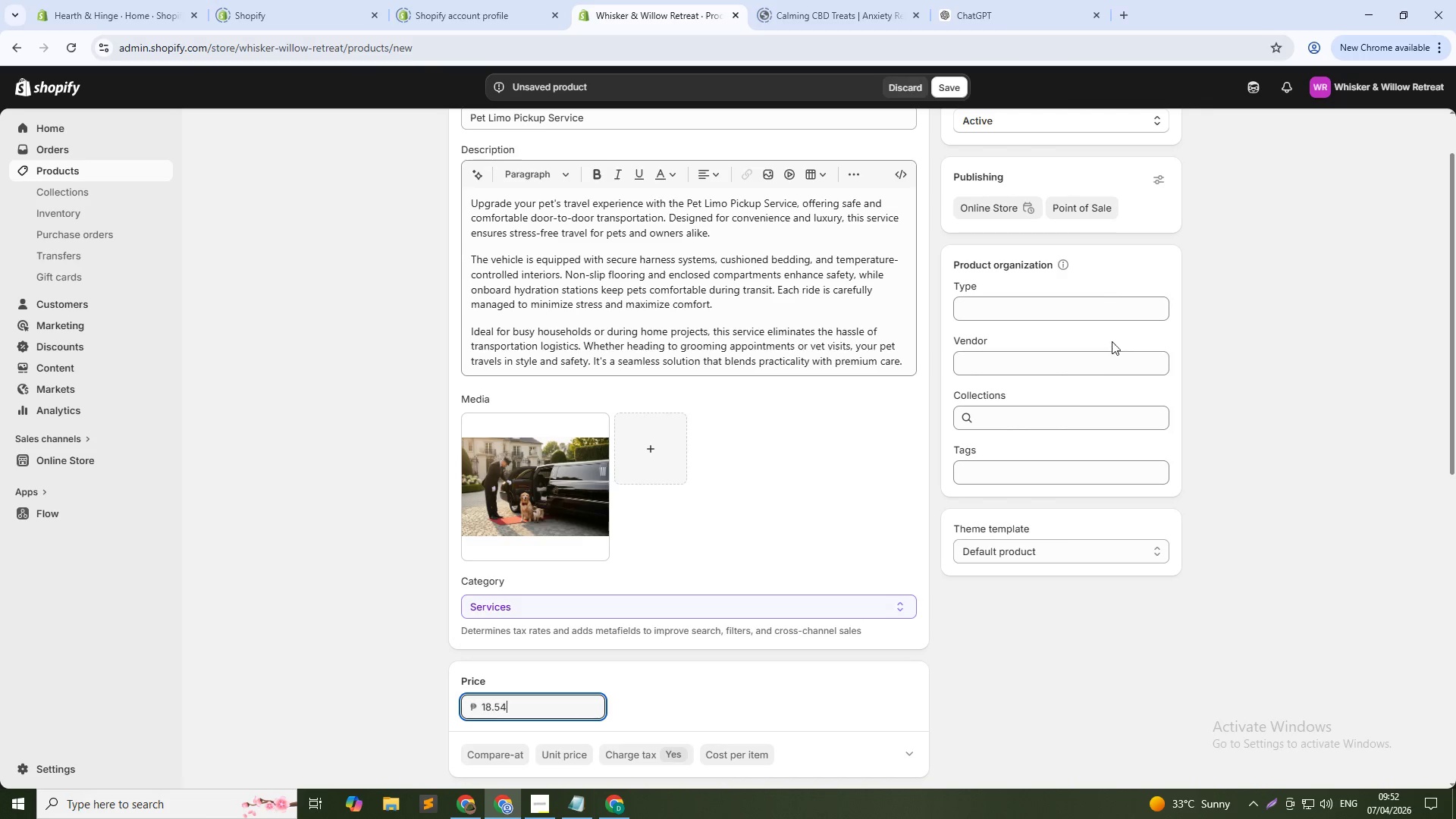 
left_click([1103, 302])
 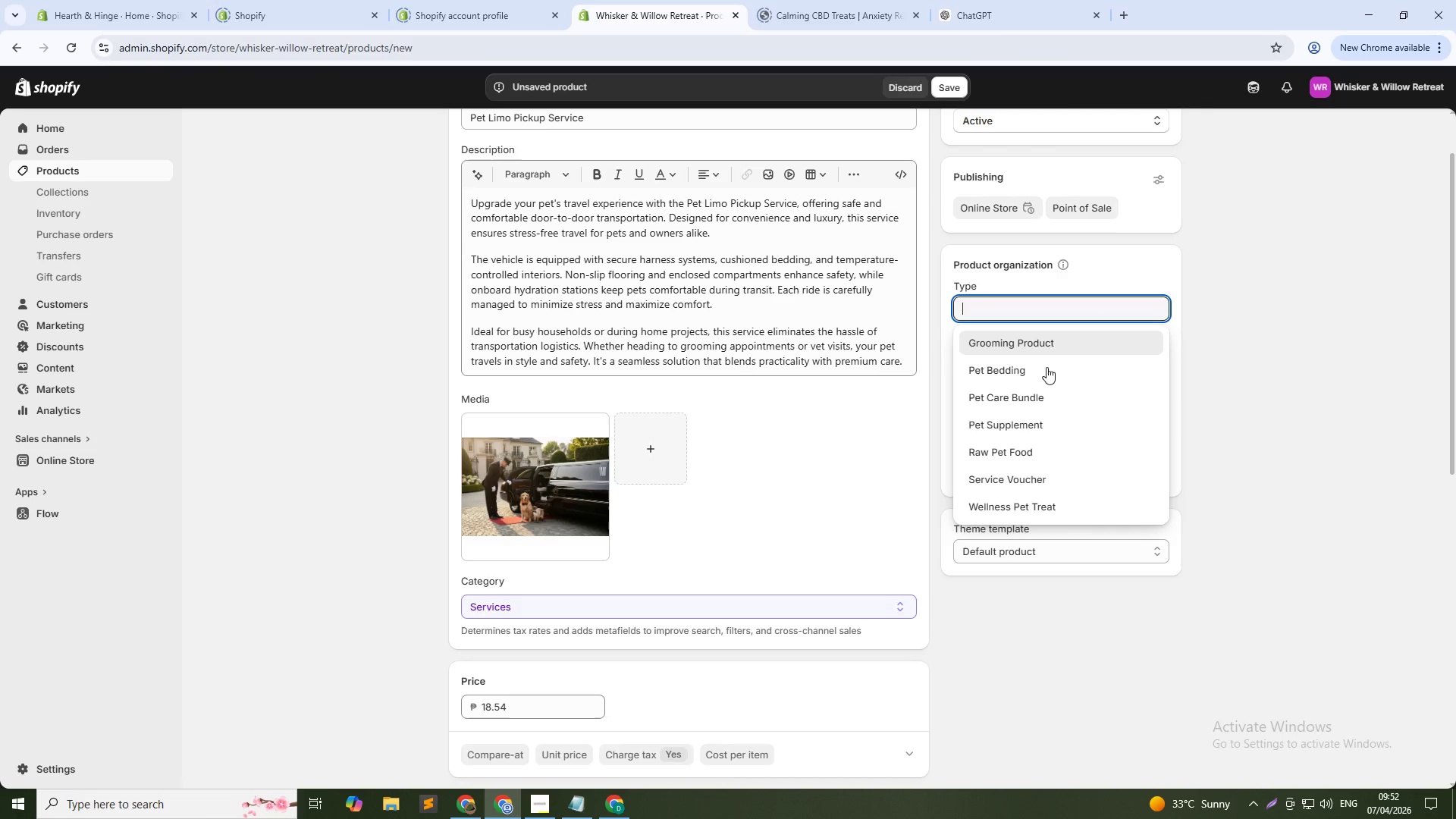 
left_click([1005, 477])
 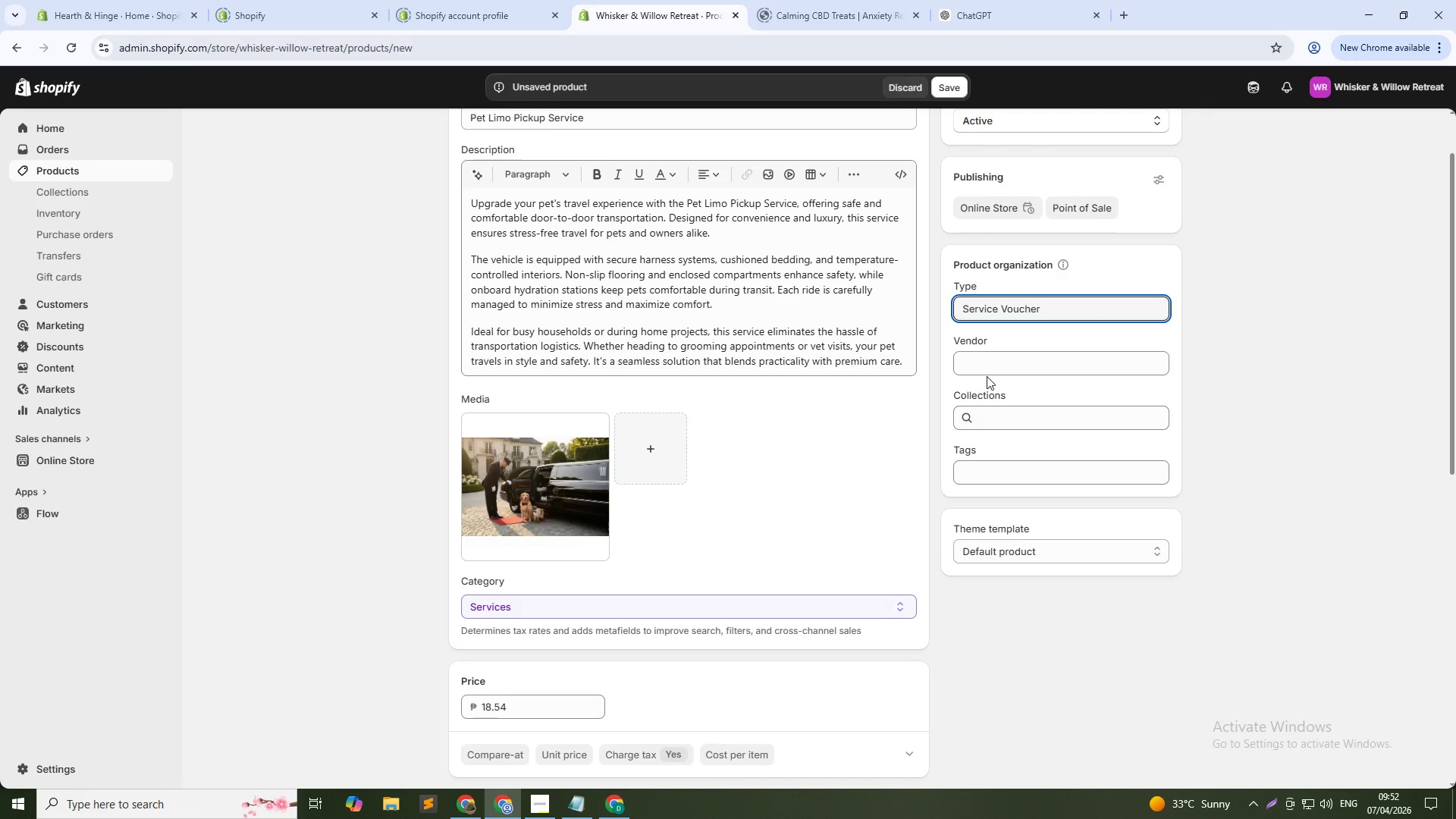 
left_click([995, 360])
 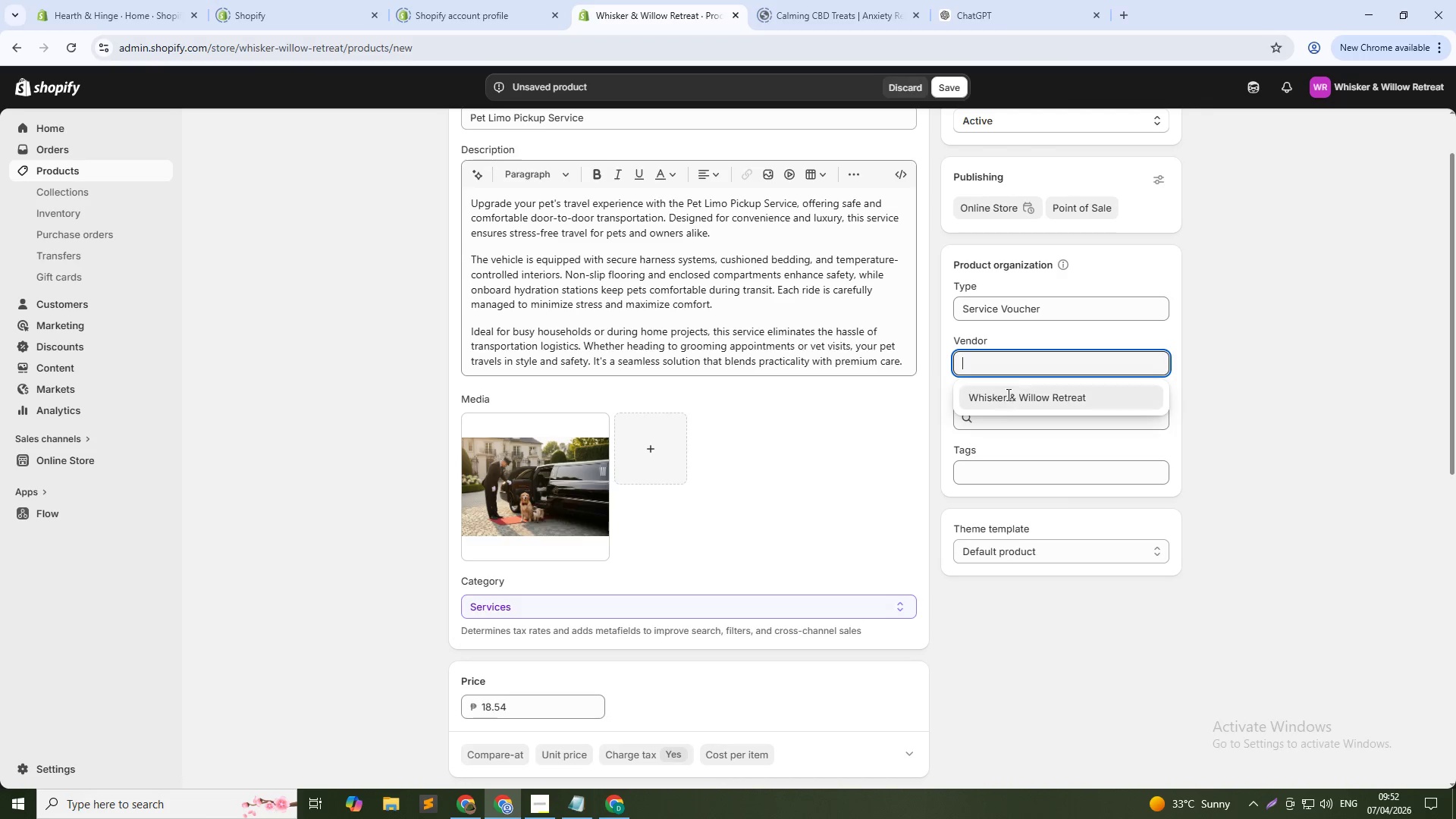 
left_click([1007, 401])
 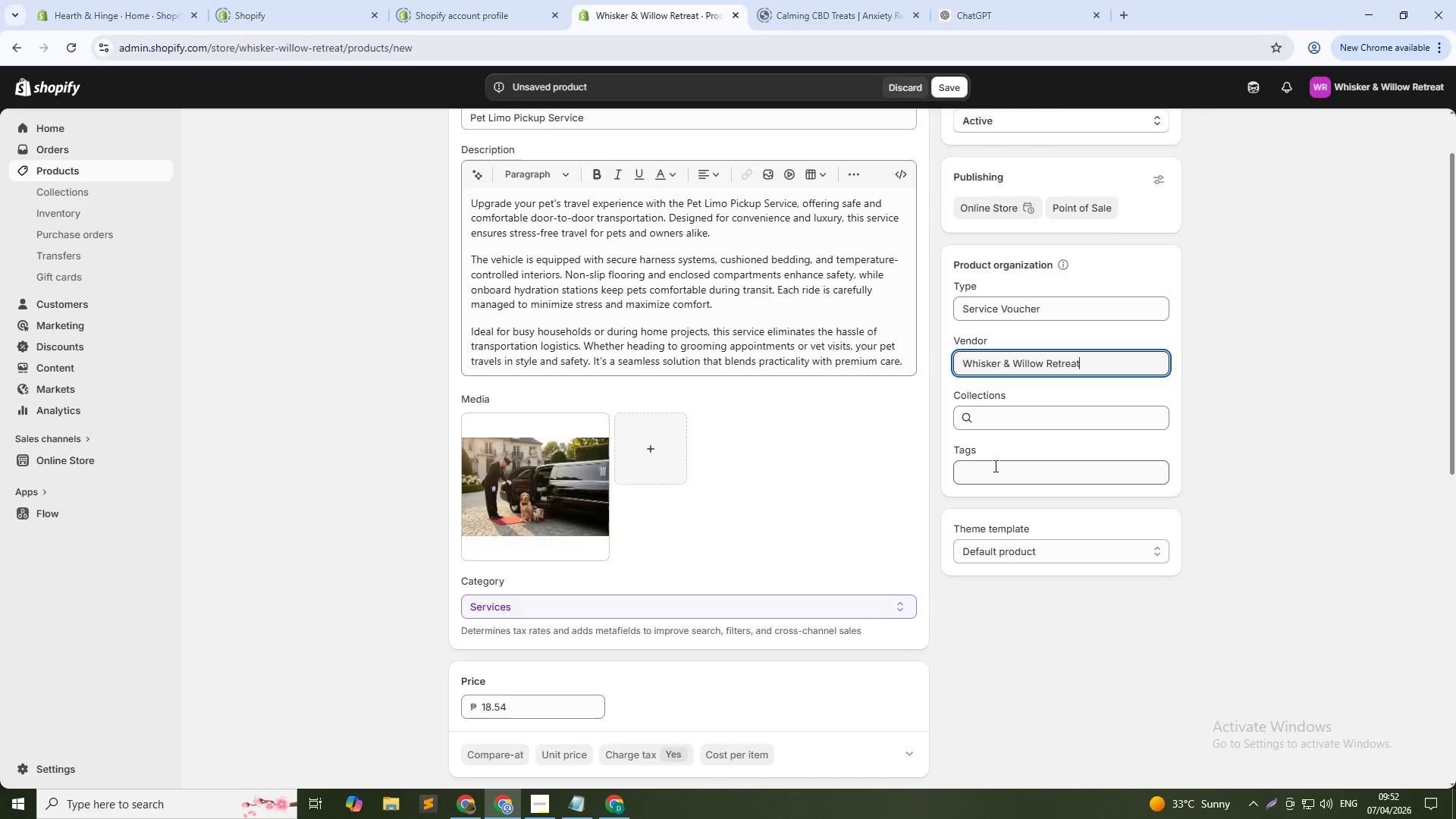 
left_click([994, 468])
 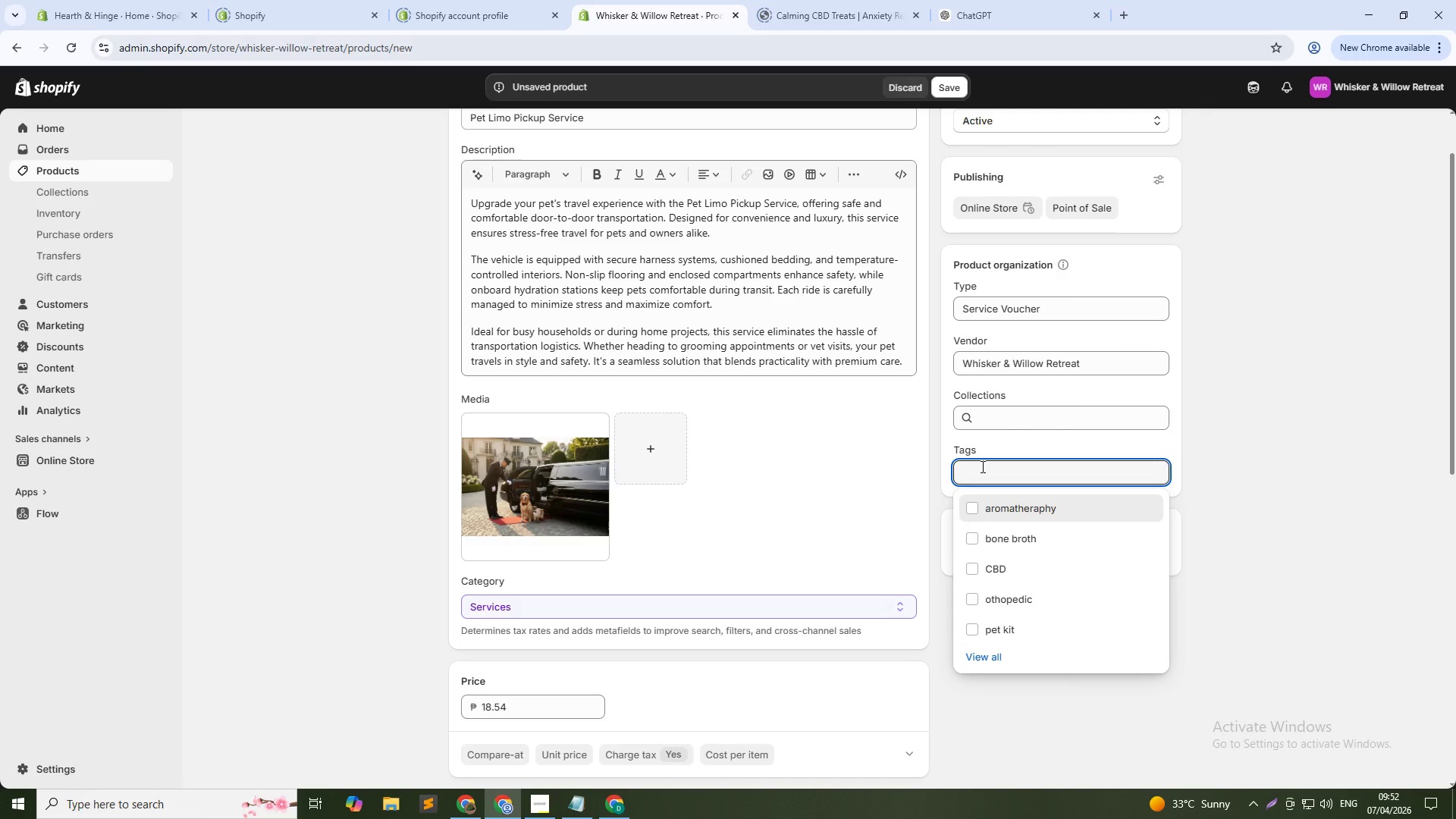 
type(pet transport)
 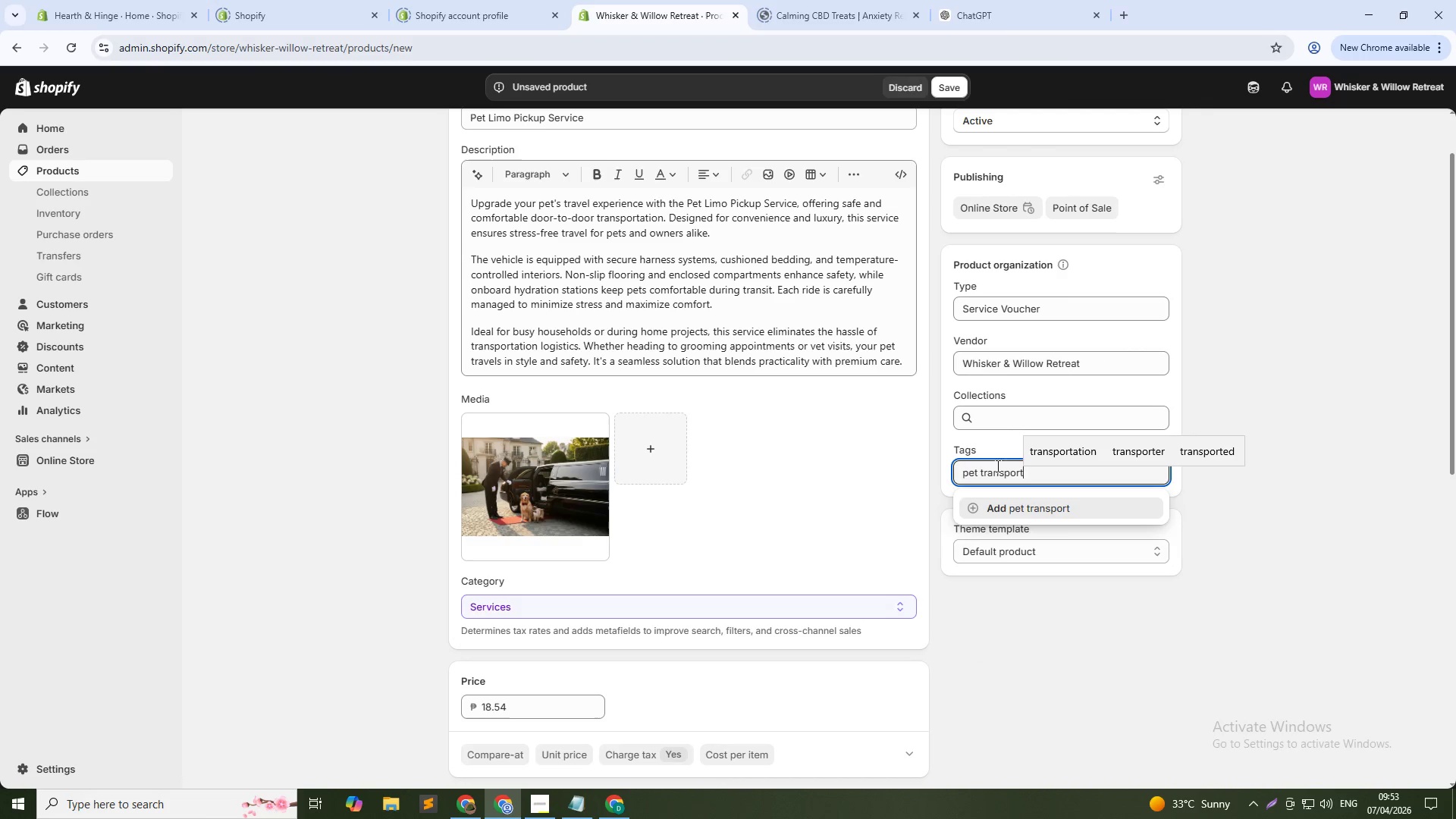 
left_click([1236, 568])
 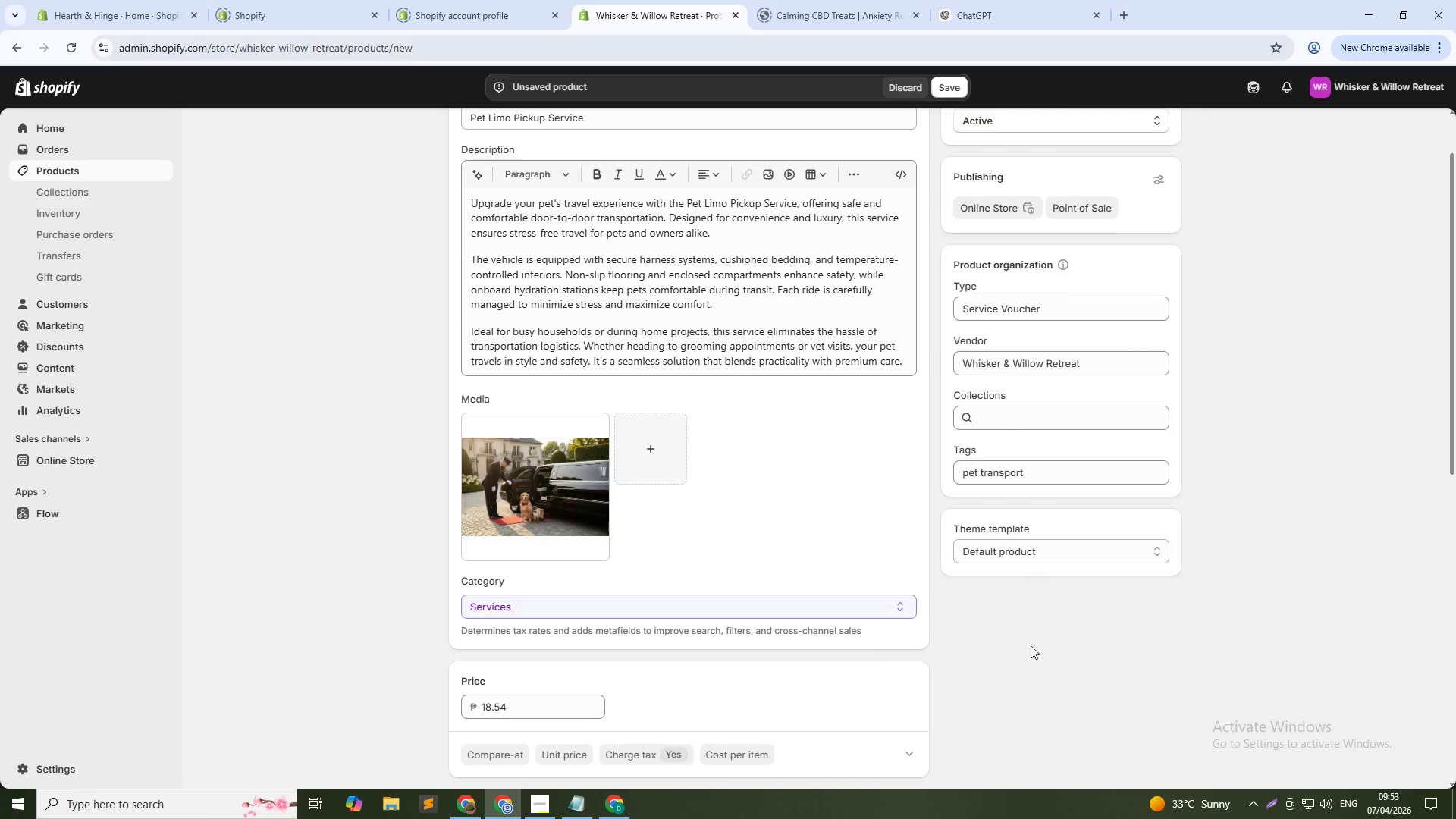 
scroll: coordinate [623, 646], scroll_direction: down, amount: 11.0
 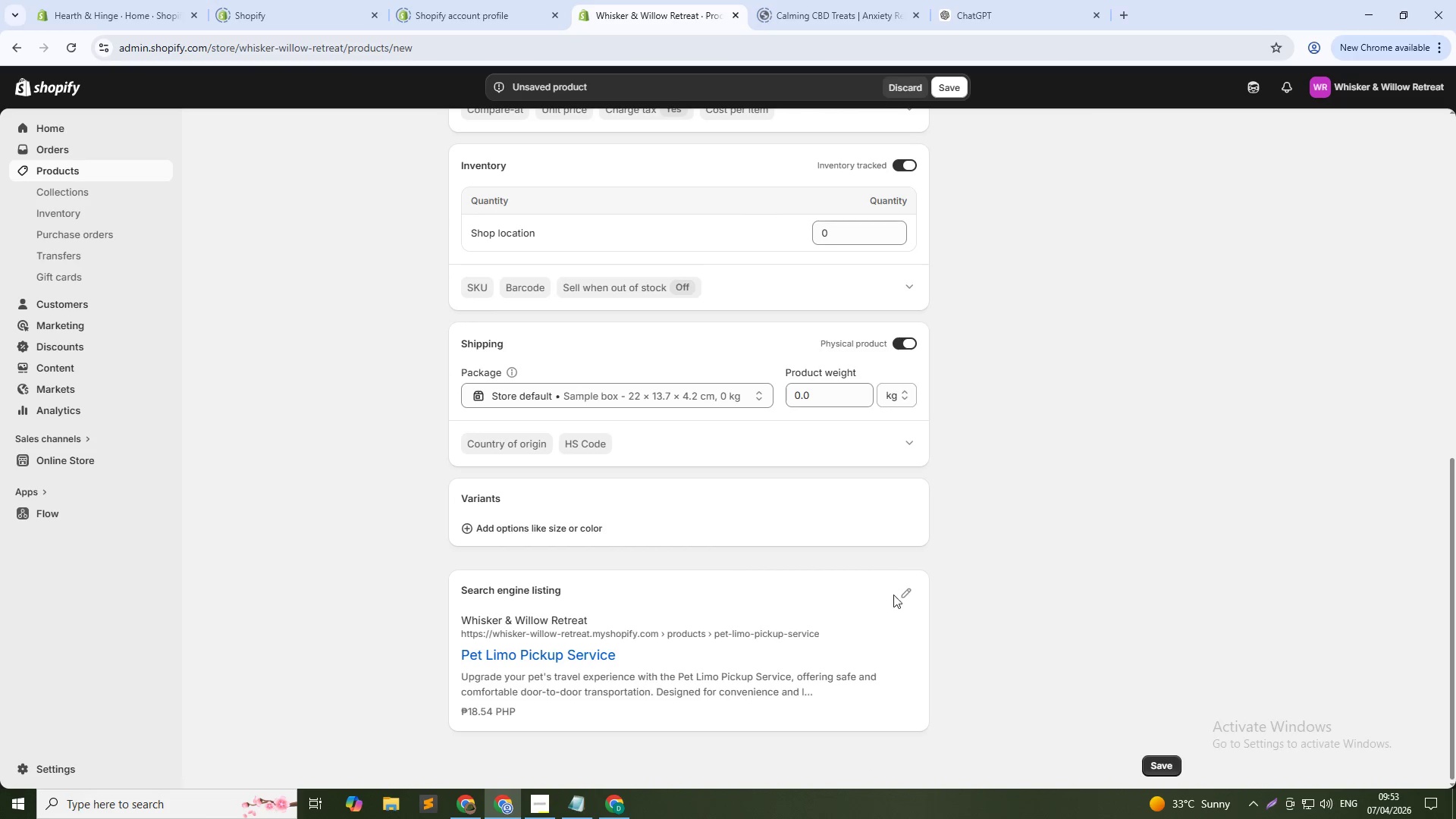 
left_click([910, 592])
 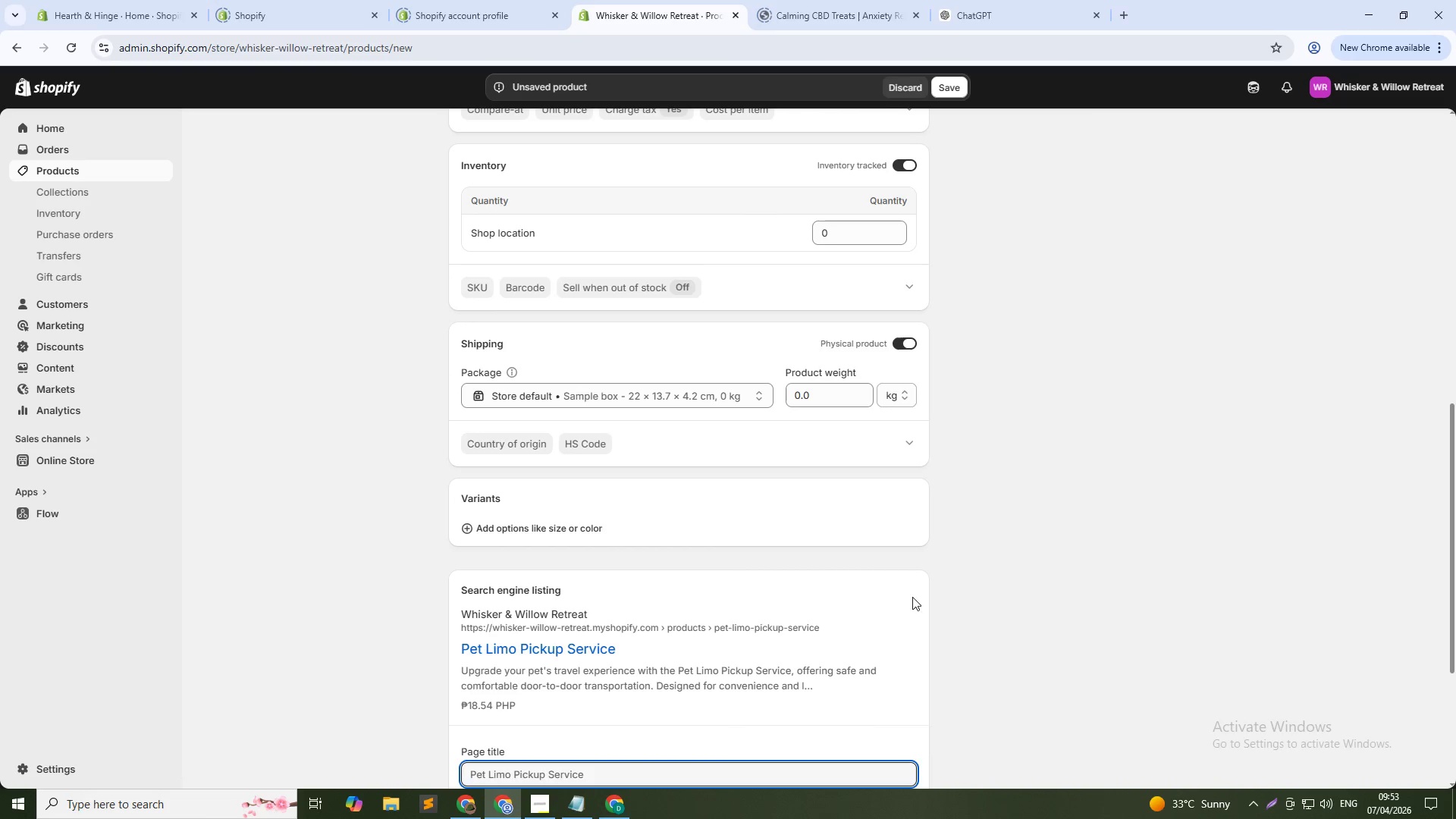 
scroll: coordinate [713, 608], scroll_direction: down, amount: 4.0
 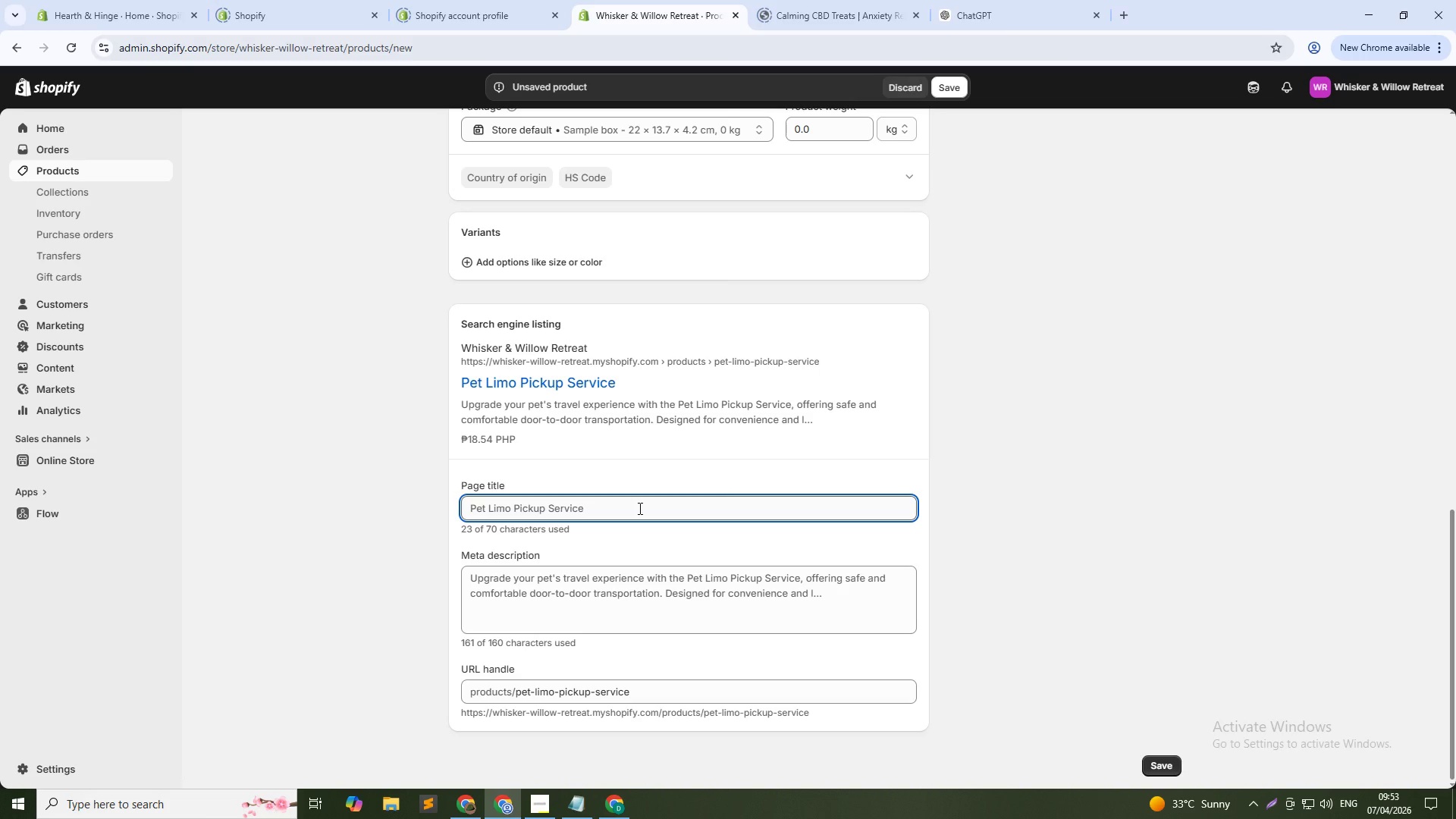 
wait(18.96)
 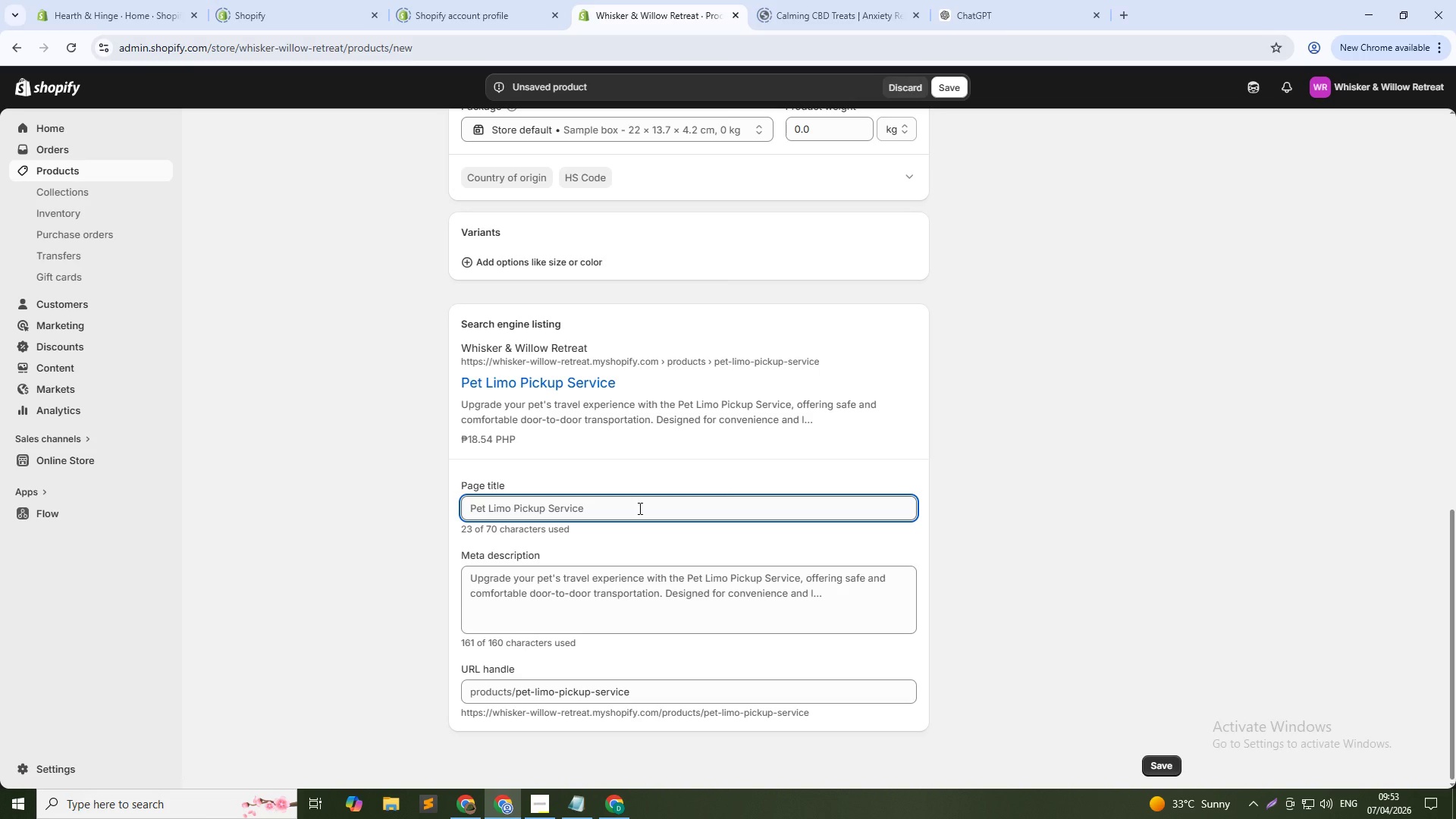 
left_click([642, 597])
 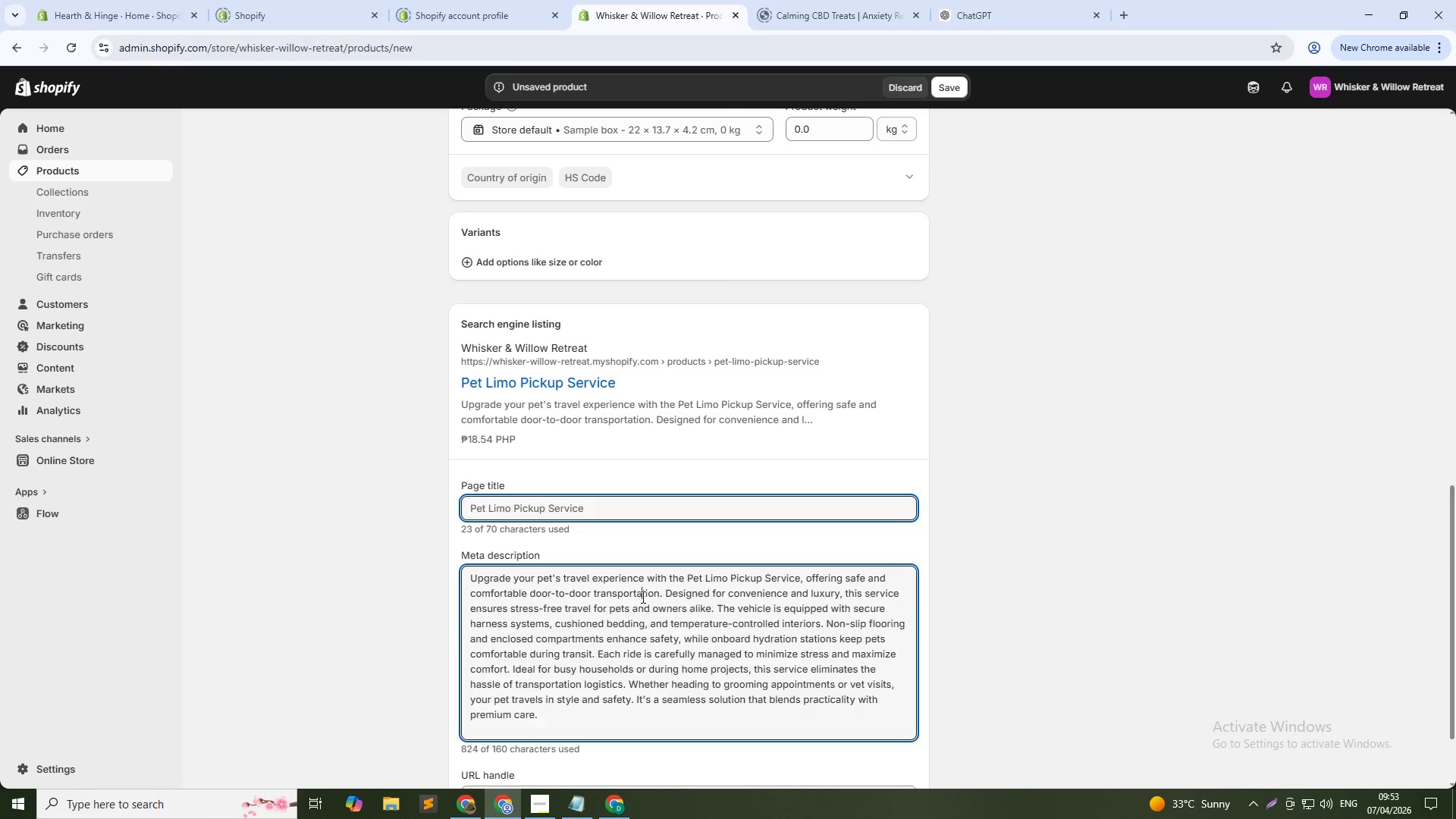 
left_click([642, 597])
 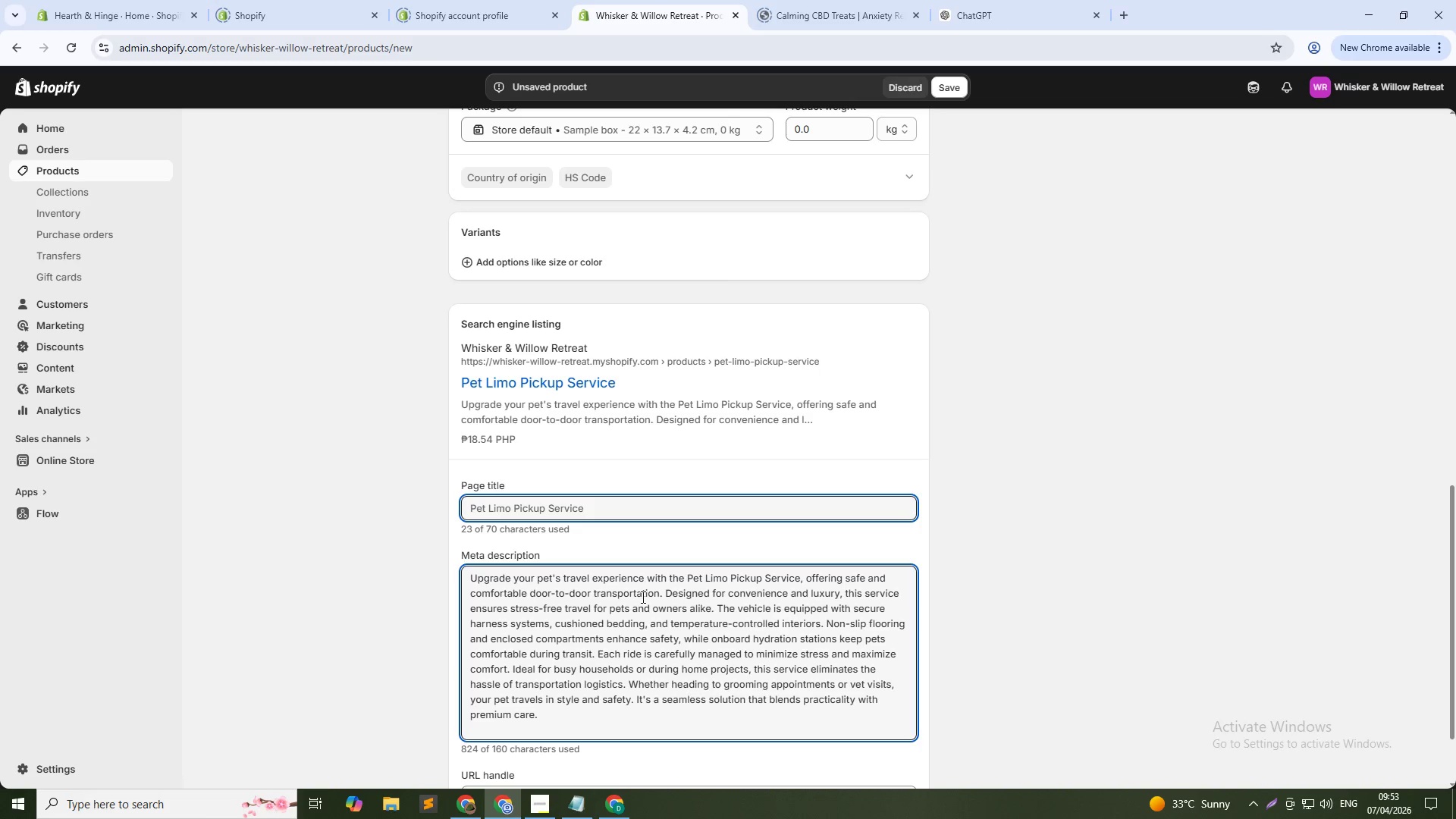 
key(Control+A)
 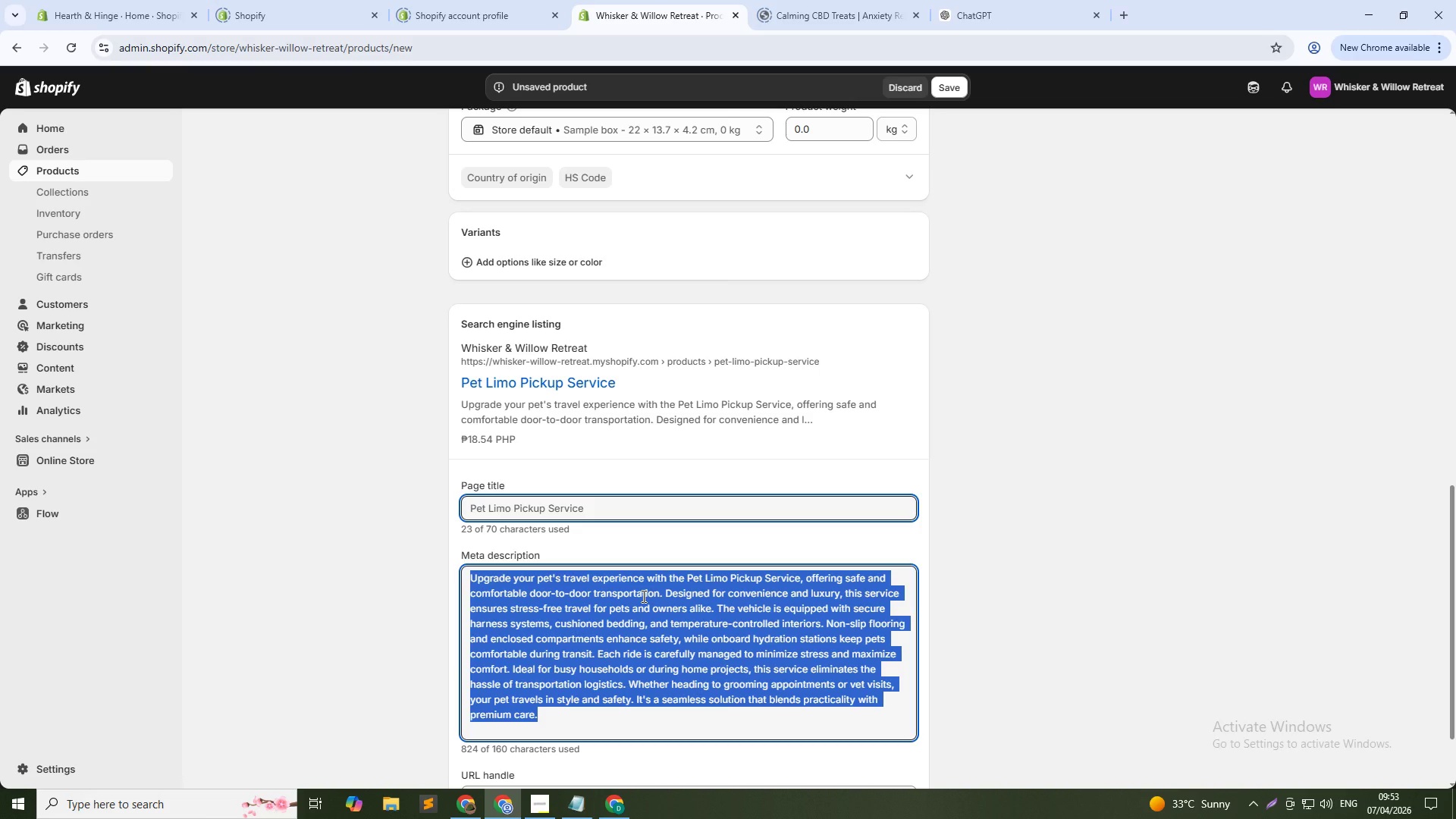 
type(Luxury pet transport service with safe and comfortable travel.)
 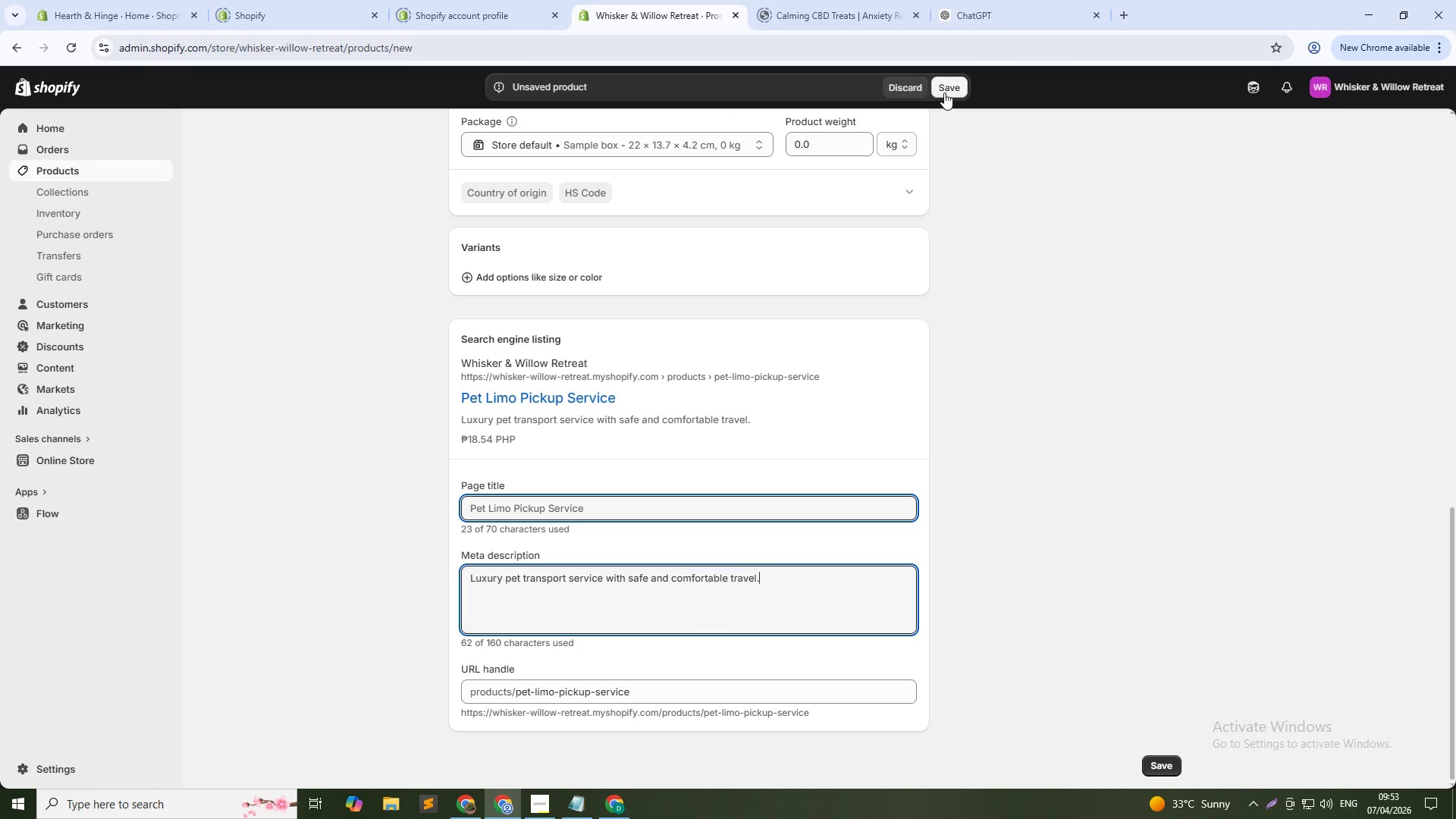 
left_click([949, 86])
 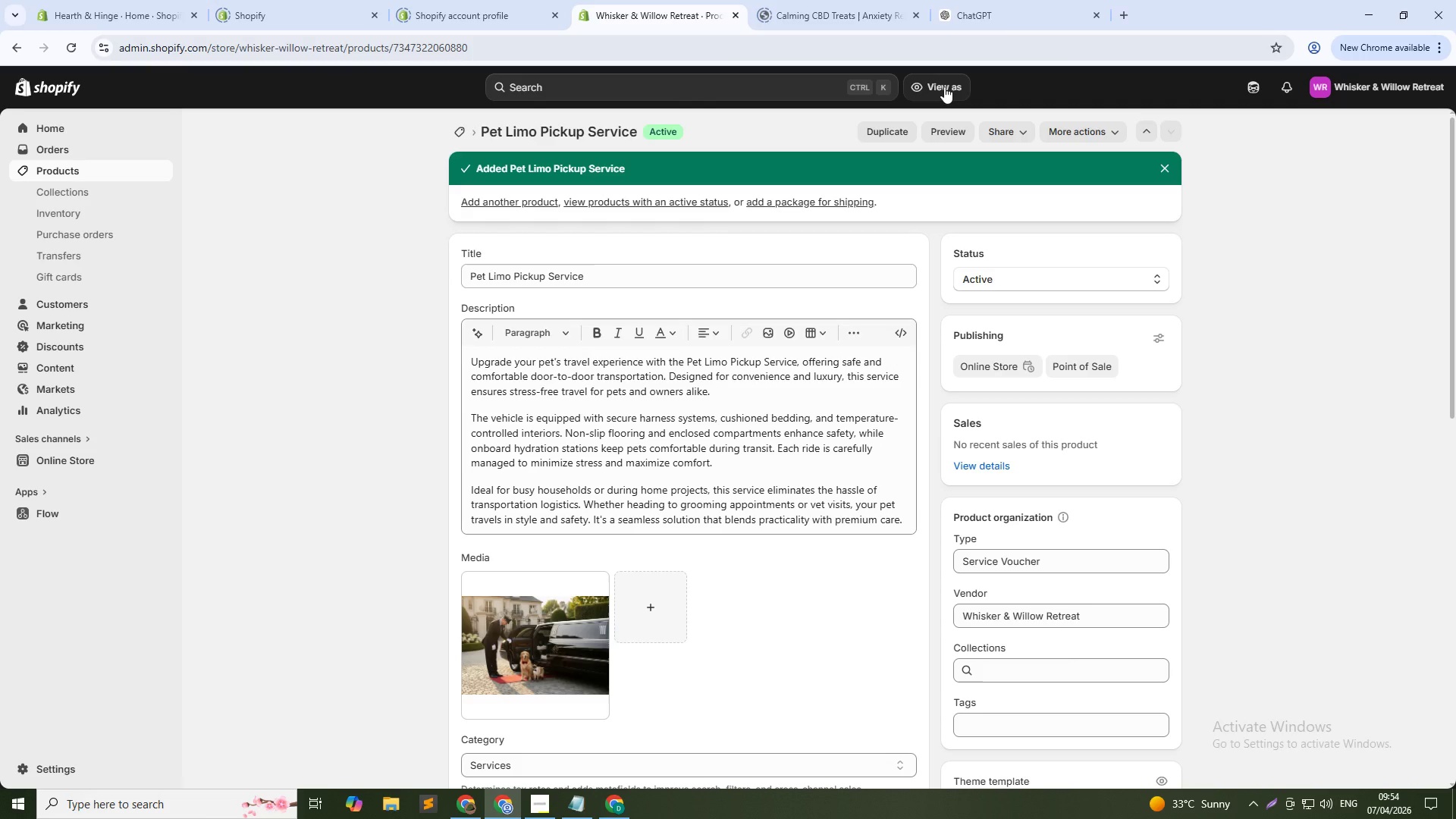 
wait(34.72)
 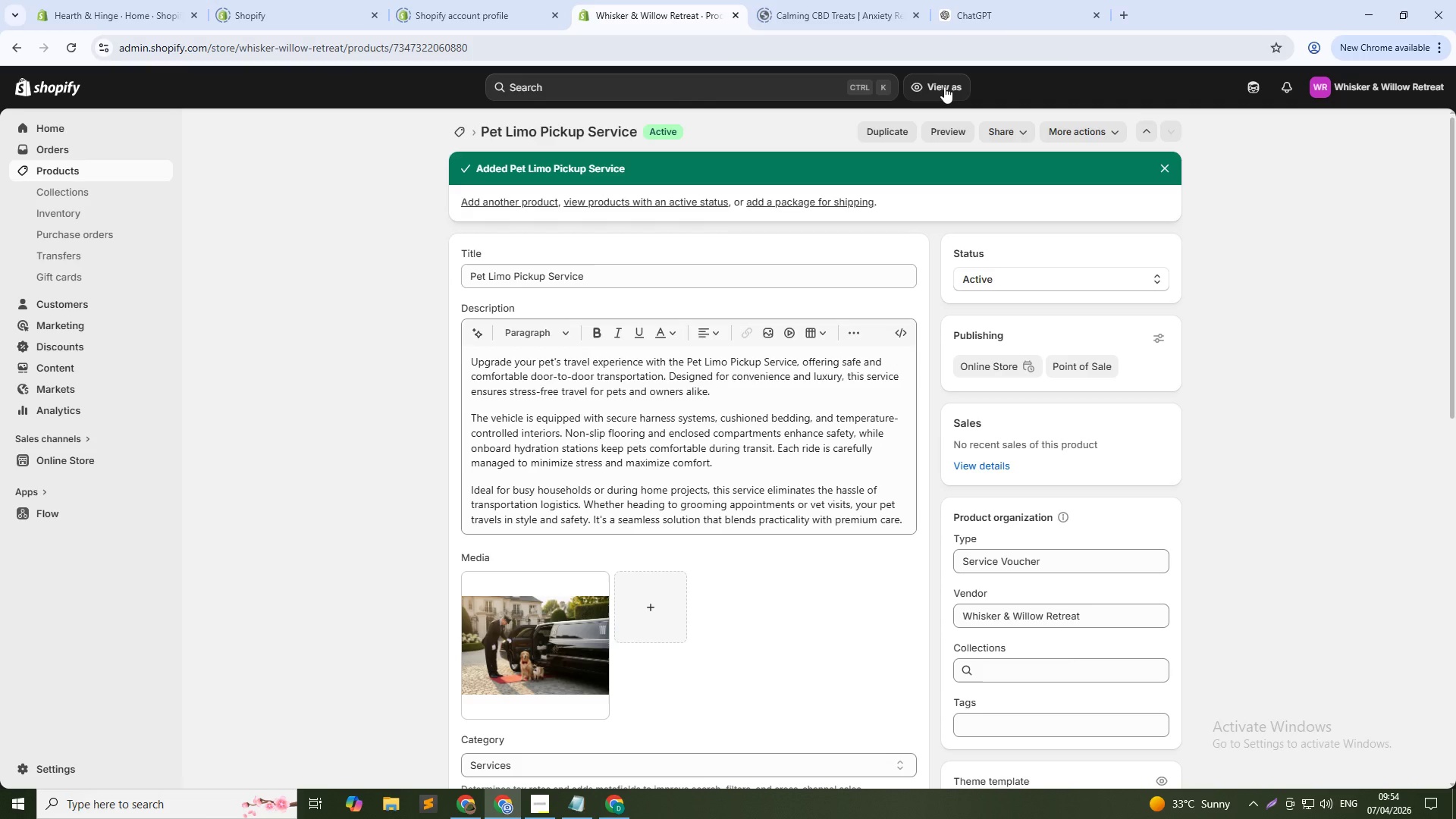 
left_click([458, 123])
 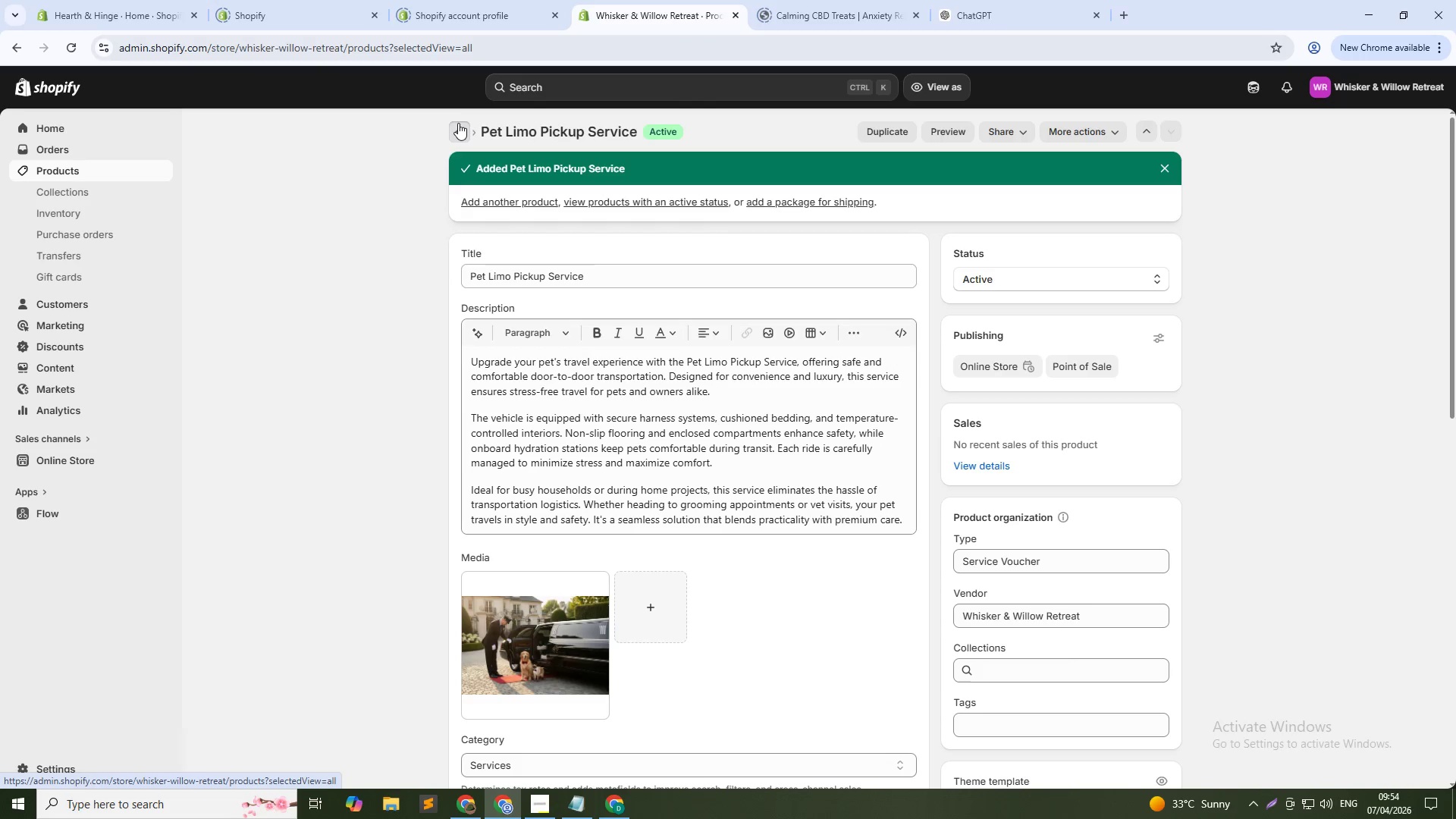 
mouse_move([453, 139])
 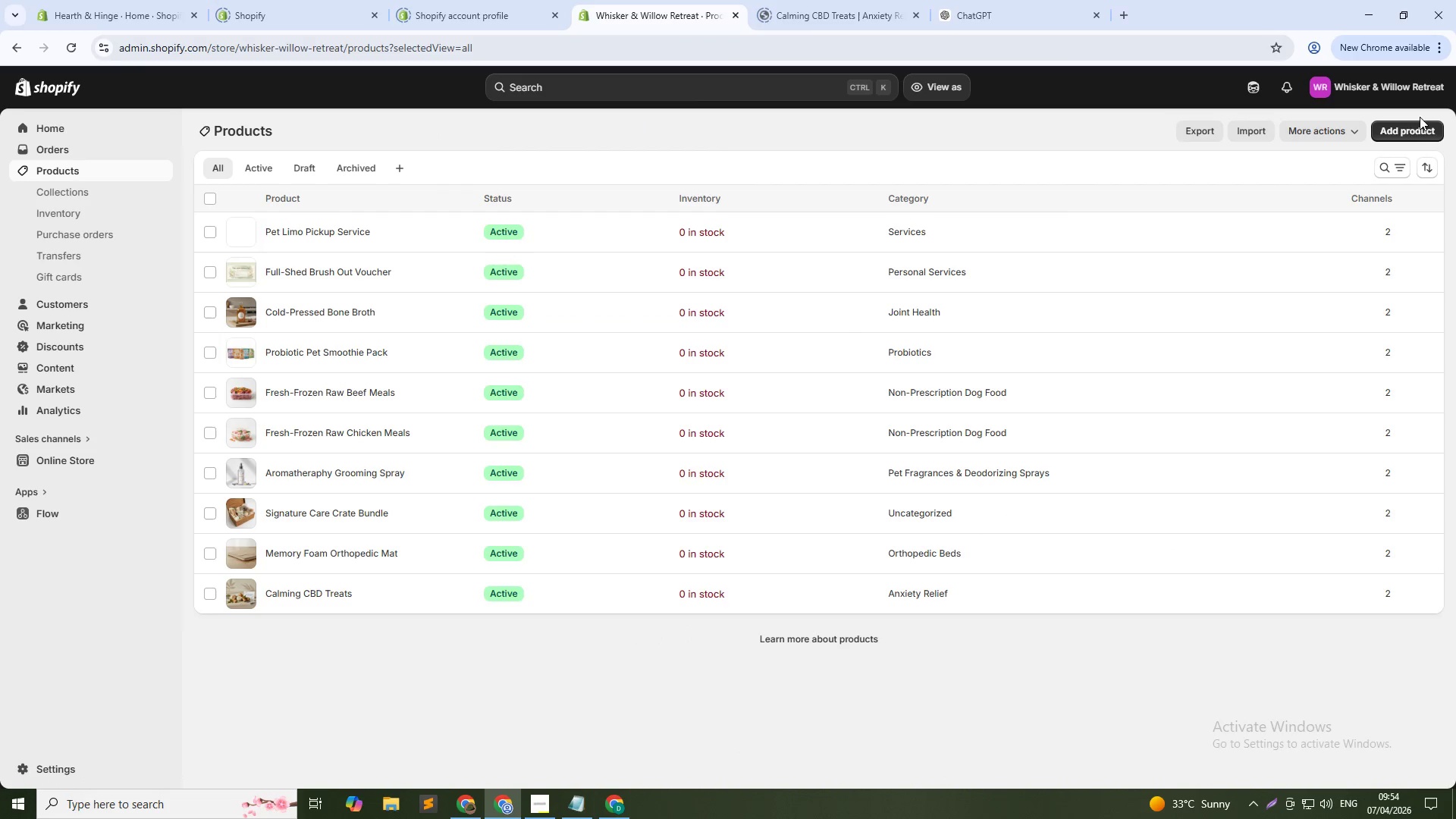 
left_click([1414, 129])
 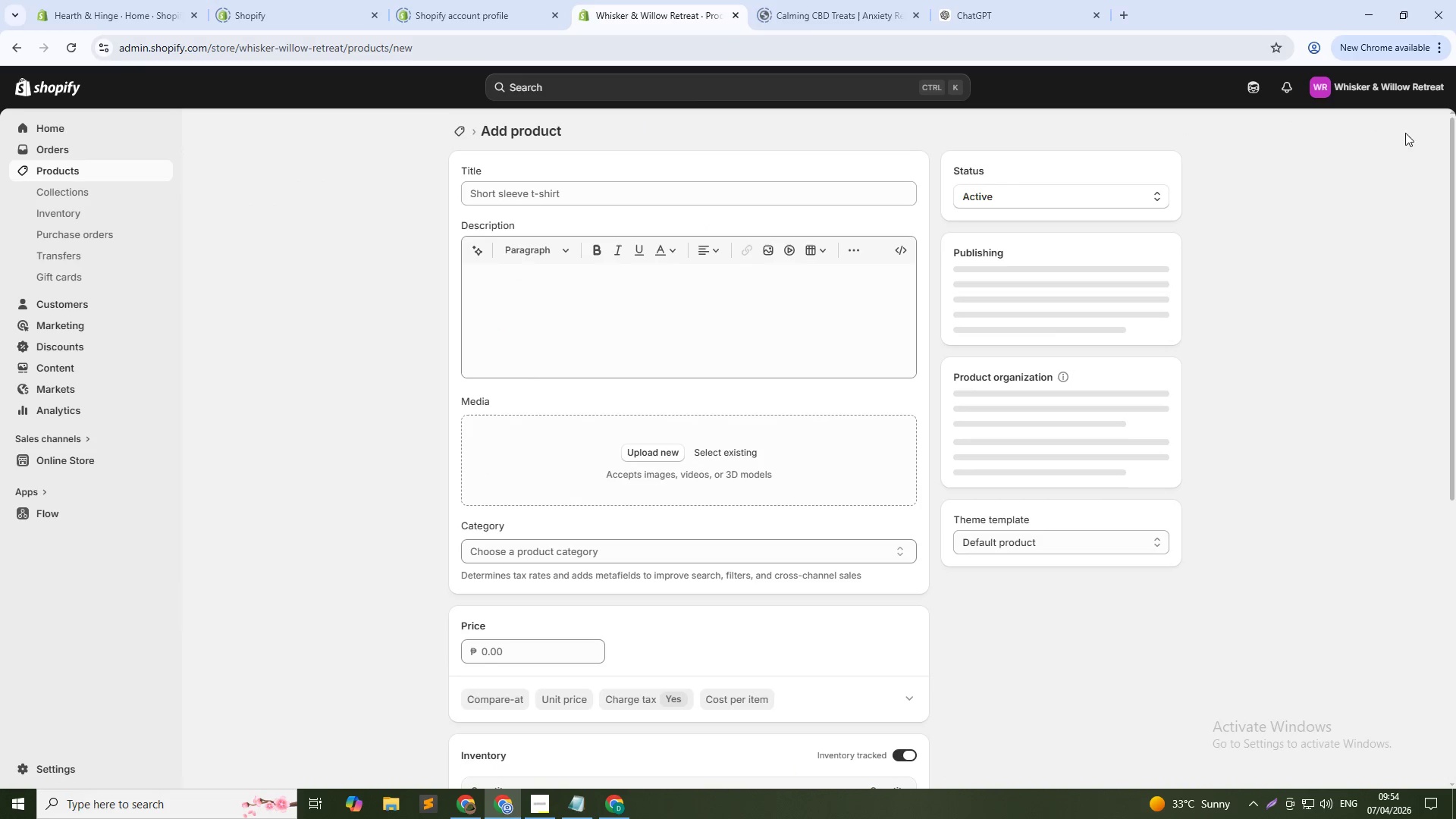 
left_click([858, 185])
 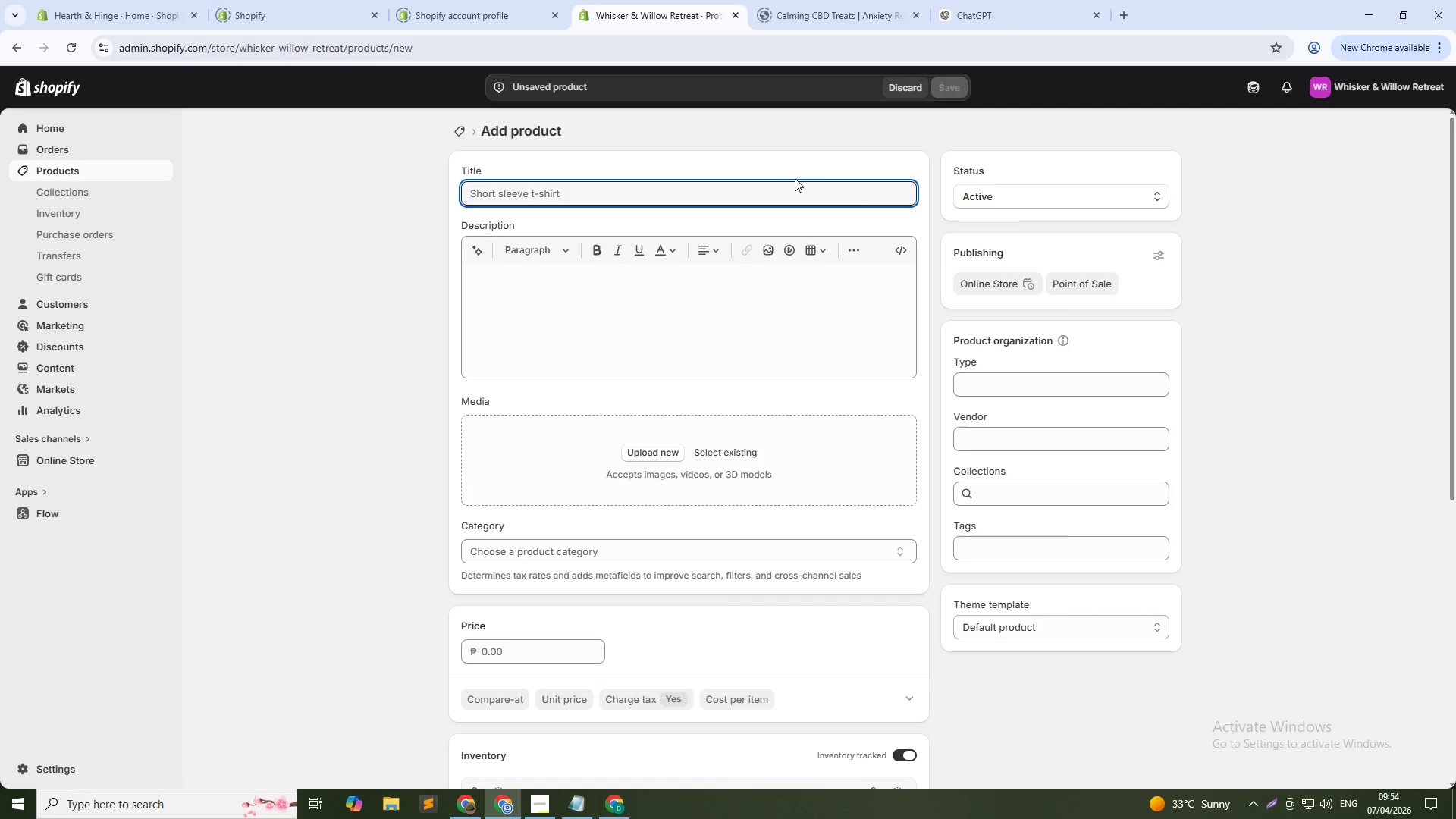 
wait(6.44)
 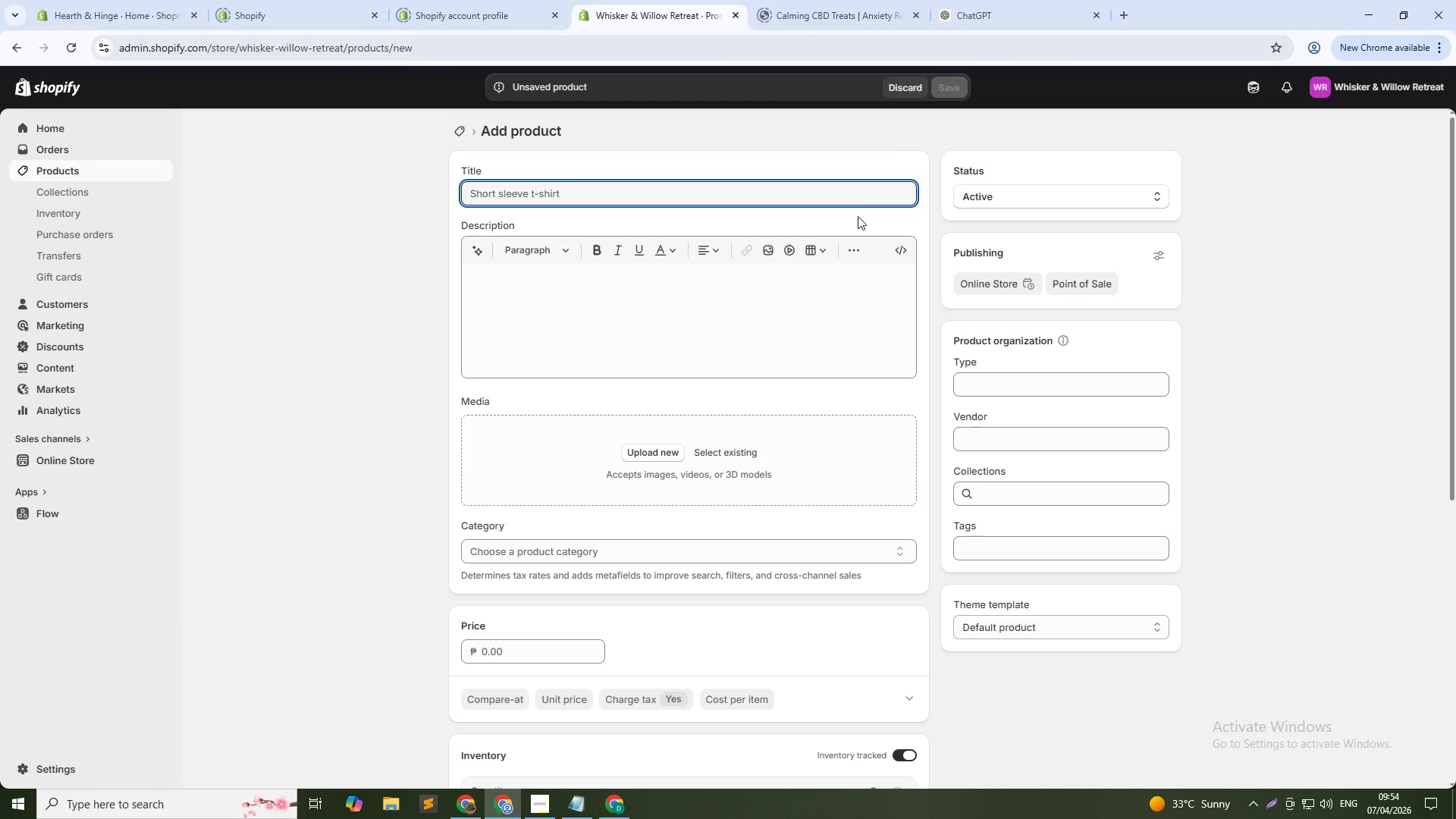 
left_click([784, 196])
 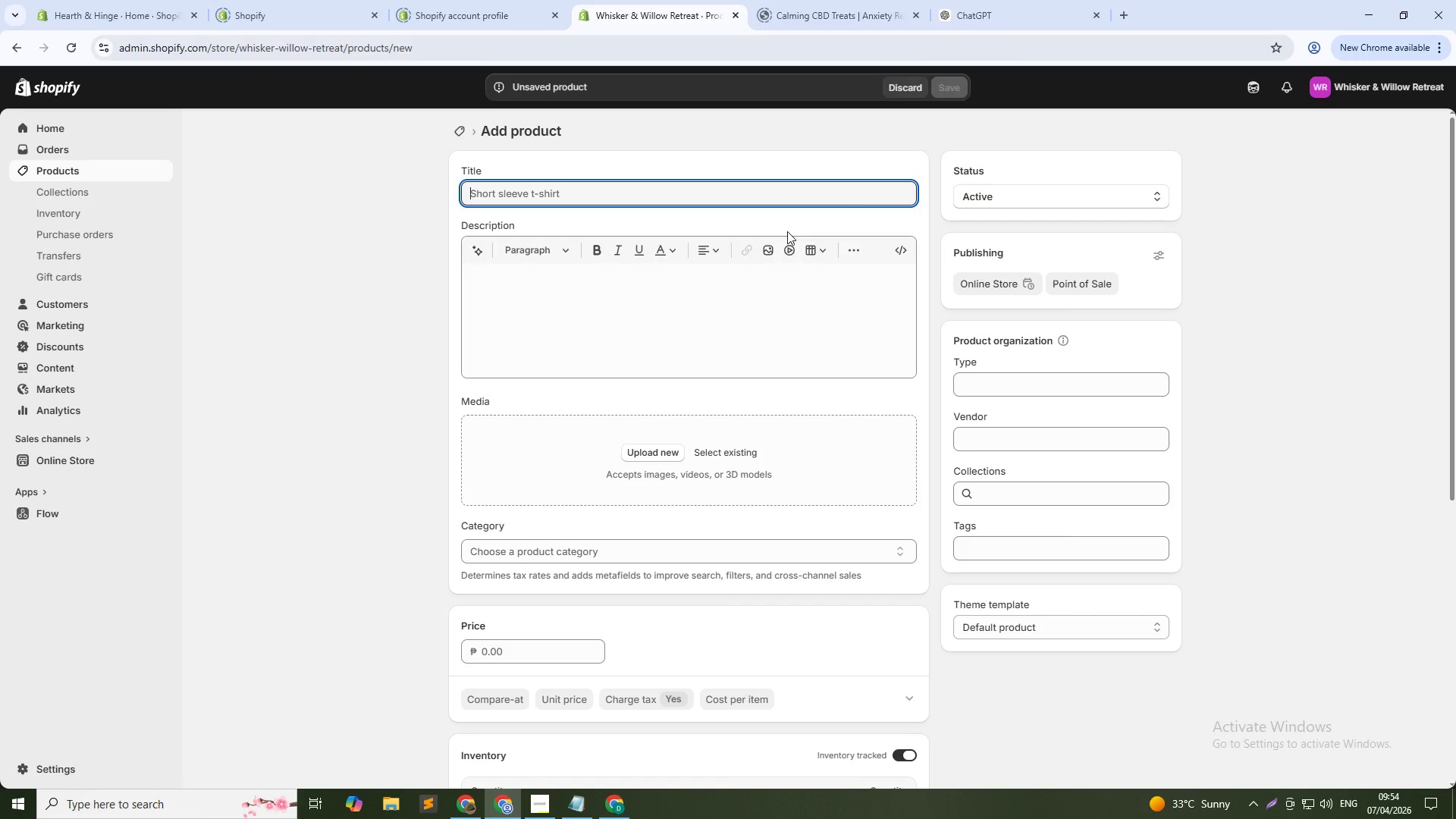 
type(Spa Bath & Blowout Voucher)
 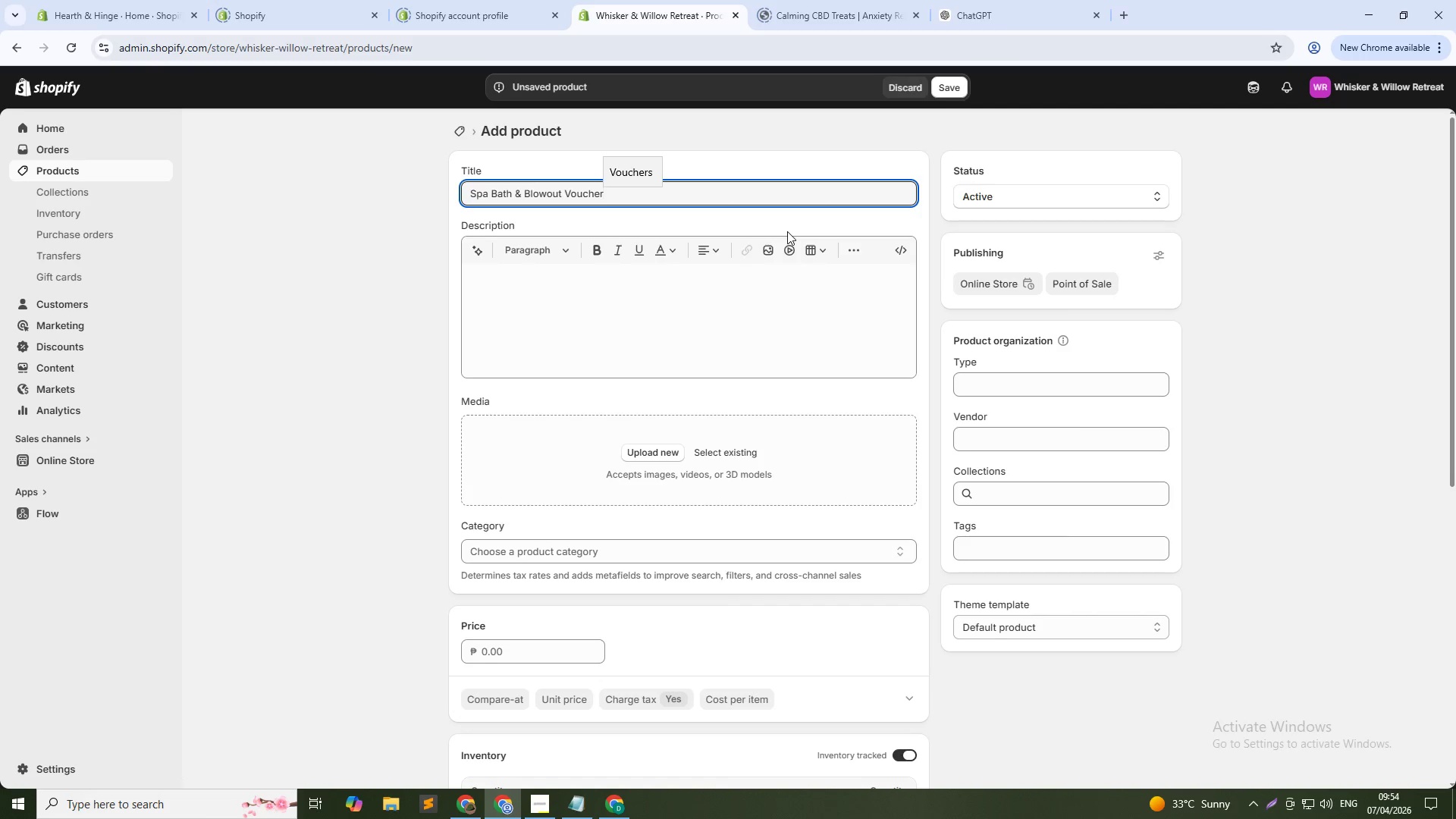 
double_click([854, 198])
 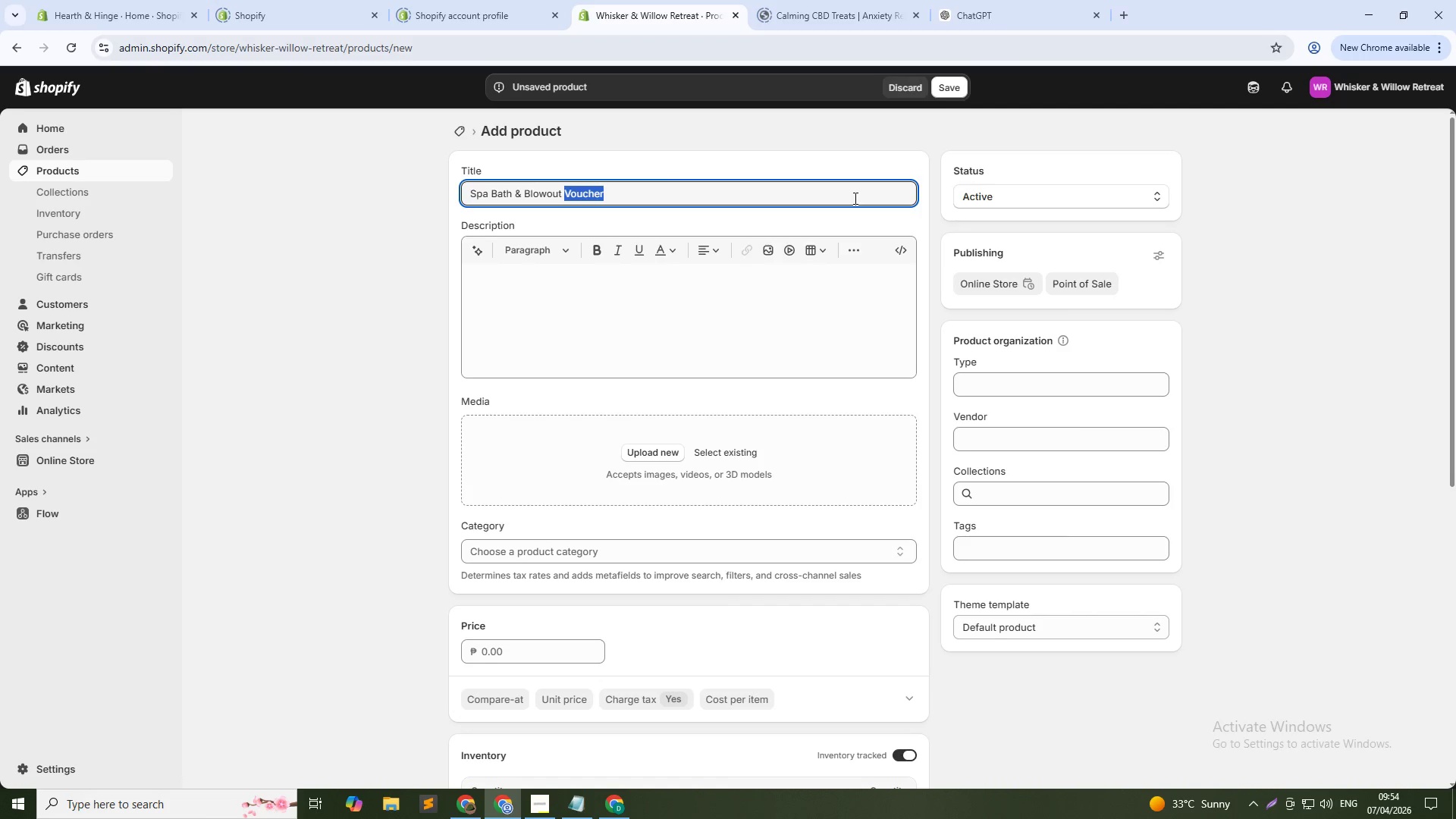 
triple_click([854, 198])
 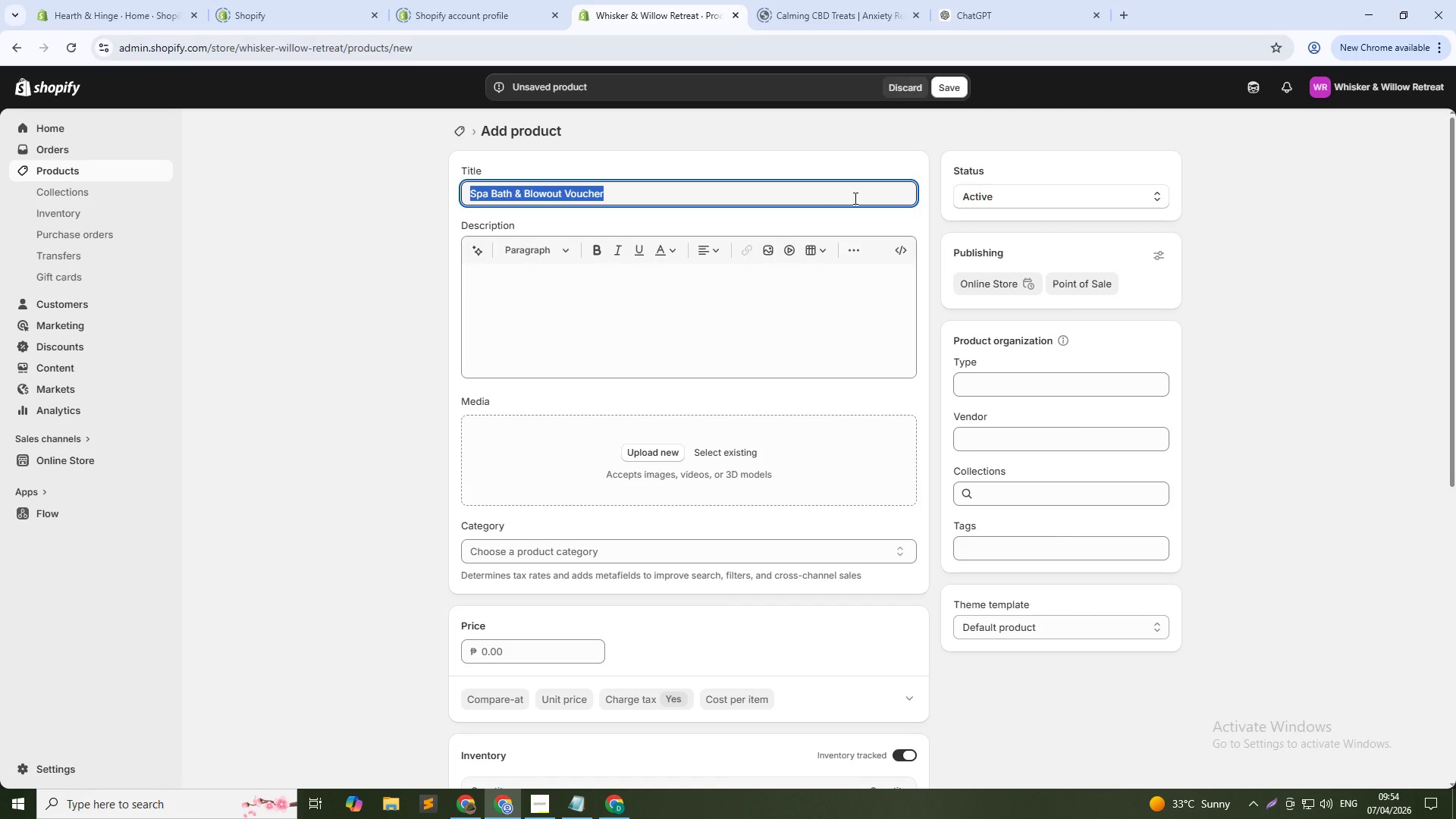 
key(Control+C)
 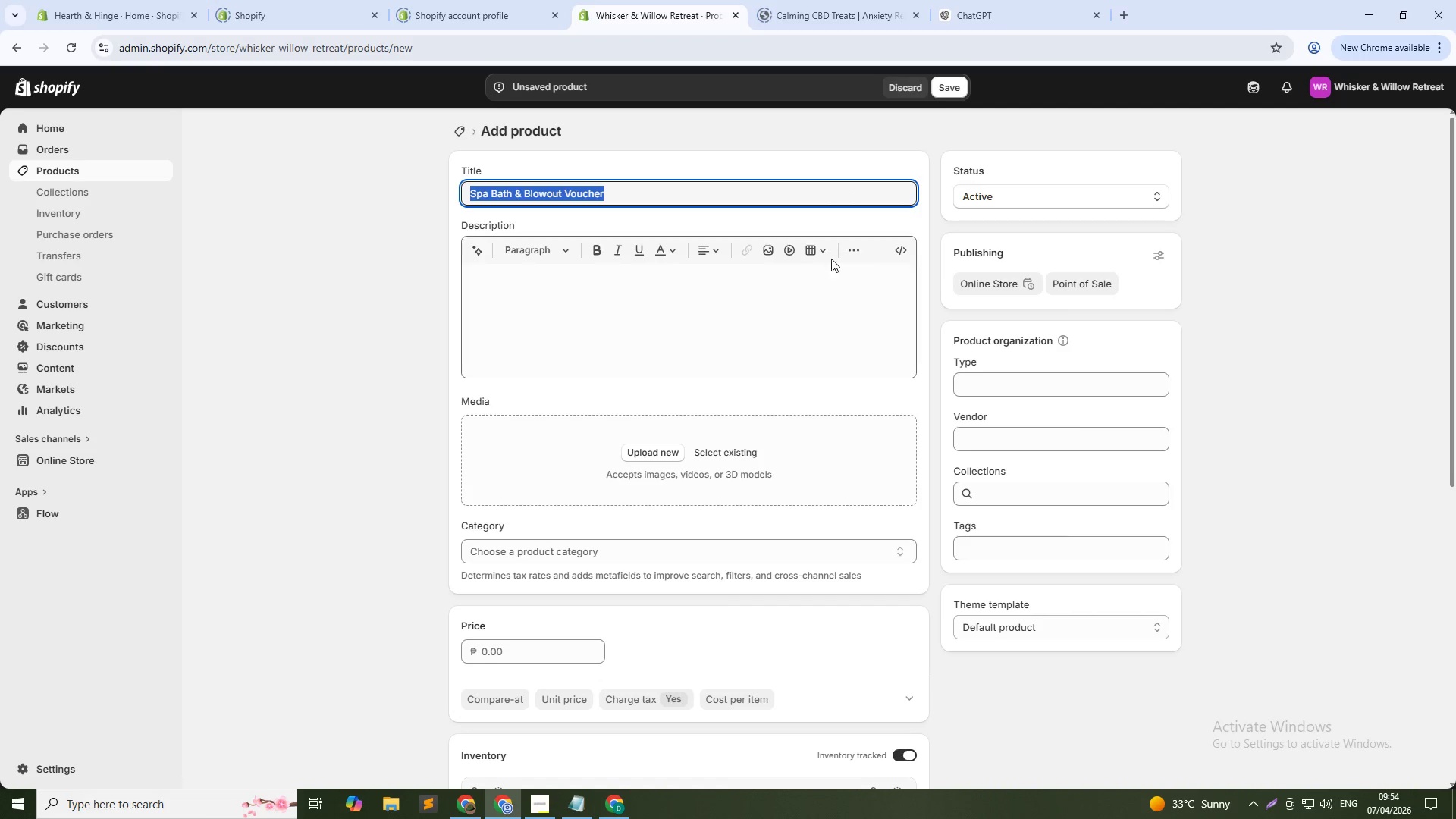 
key(Control+C)
 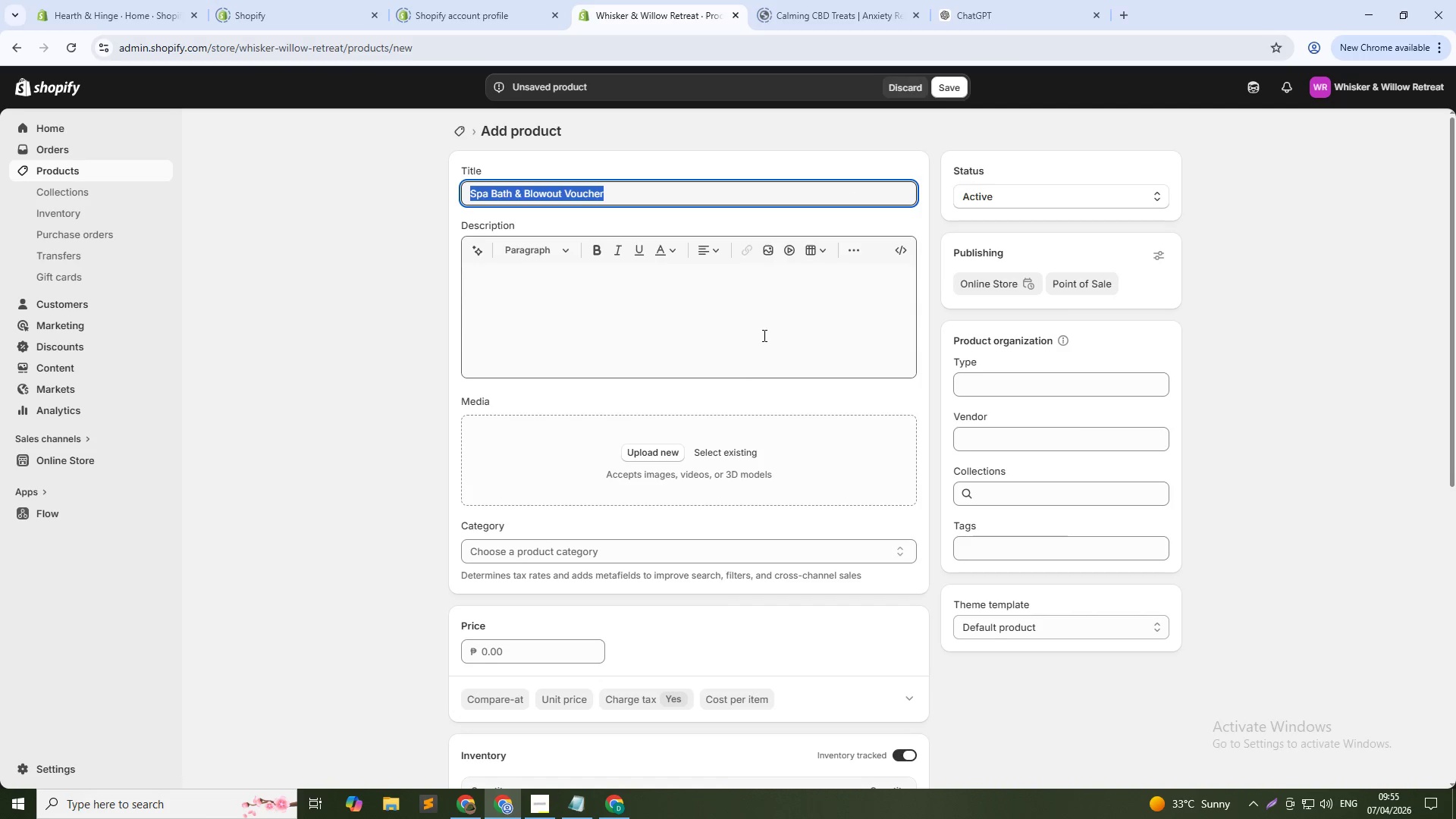 
key(Control+C)
 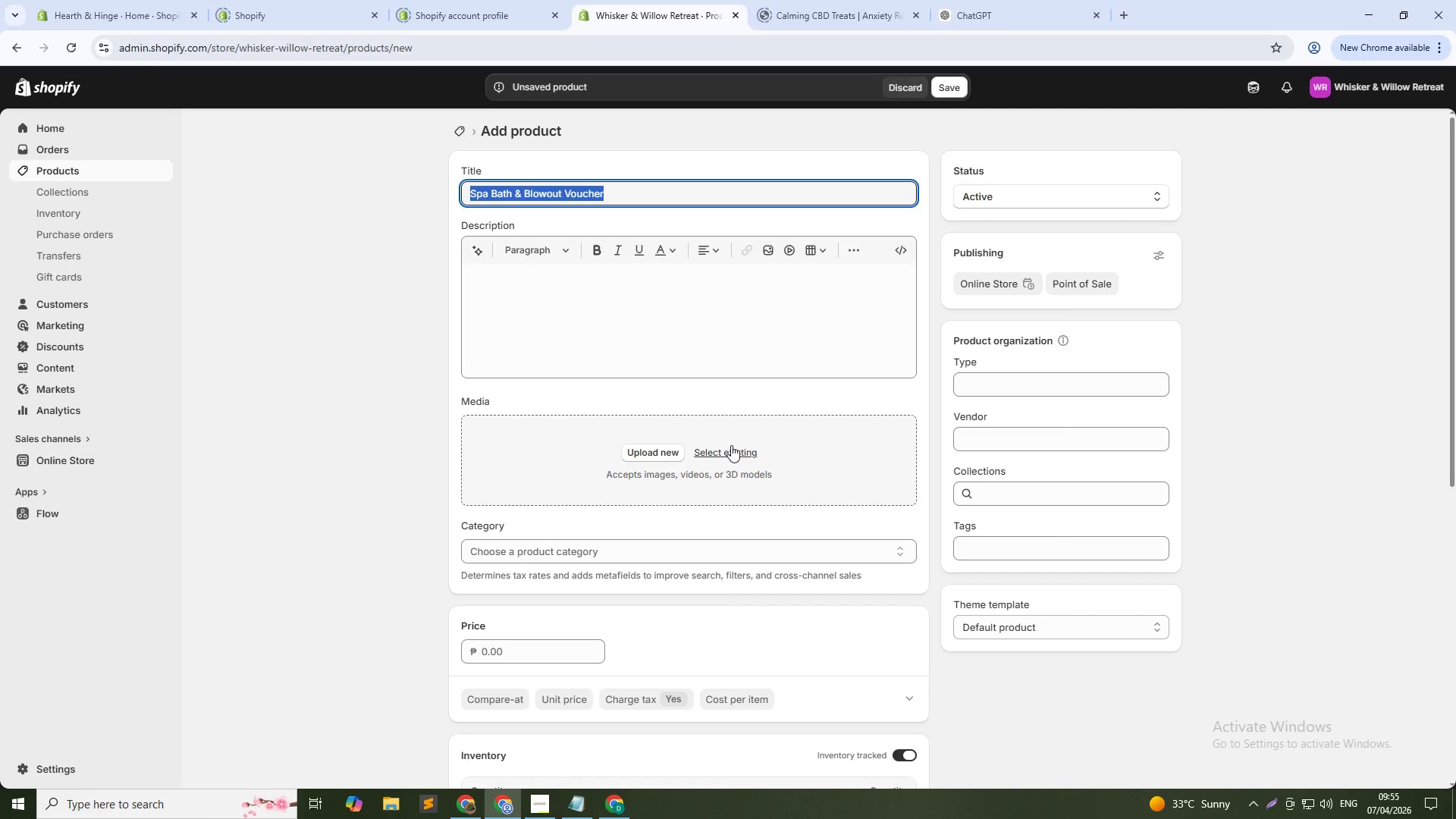 
left_click([731, 445])
 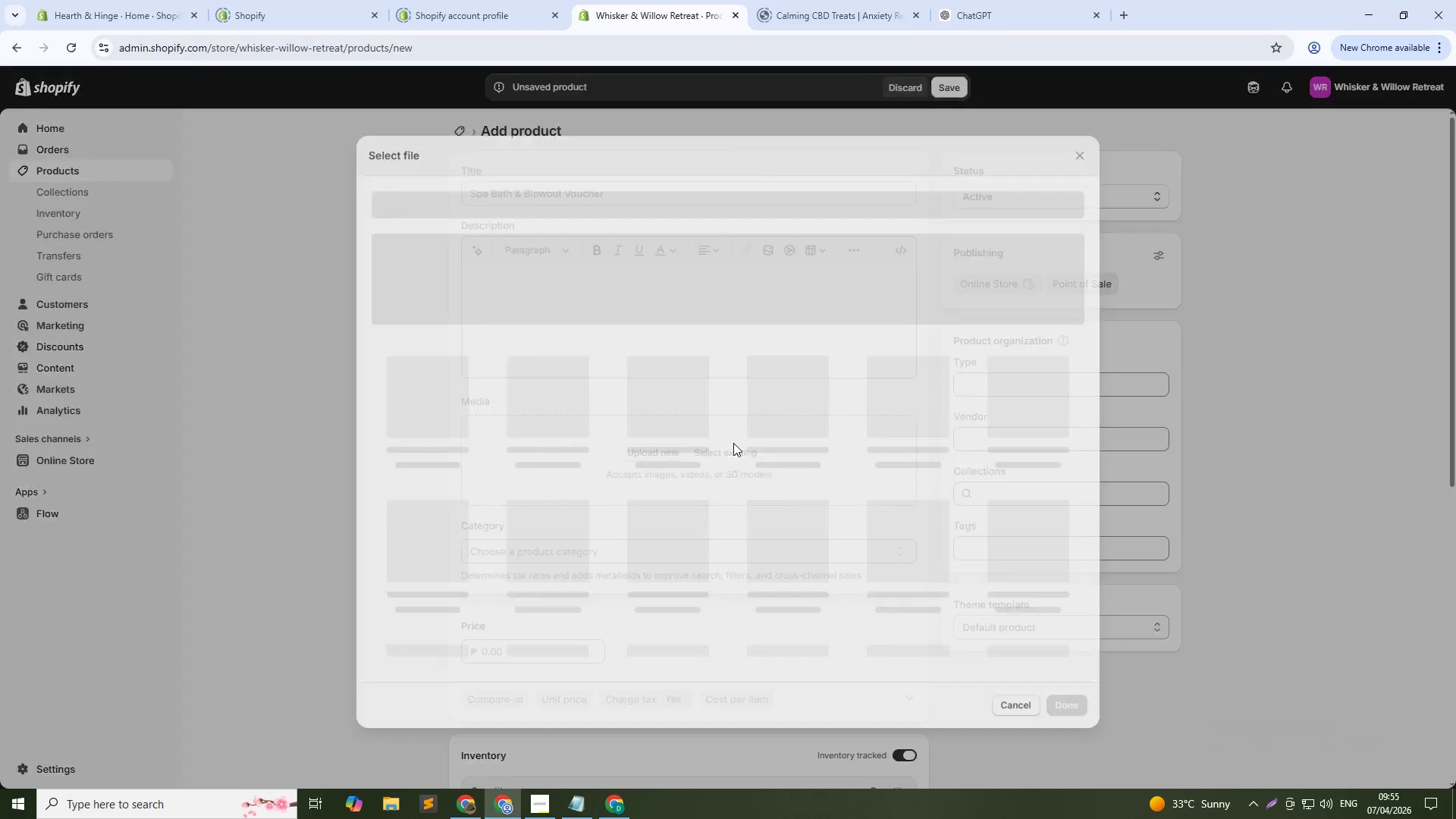 
mouse_move([726, 481])
 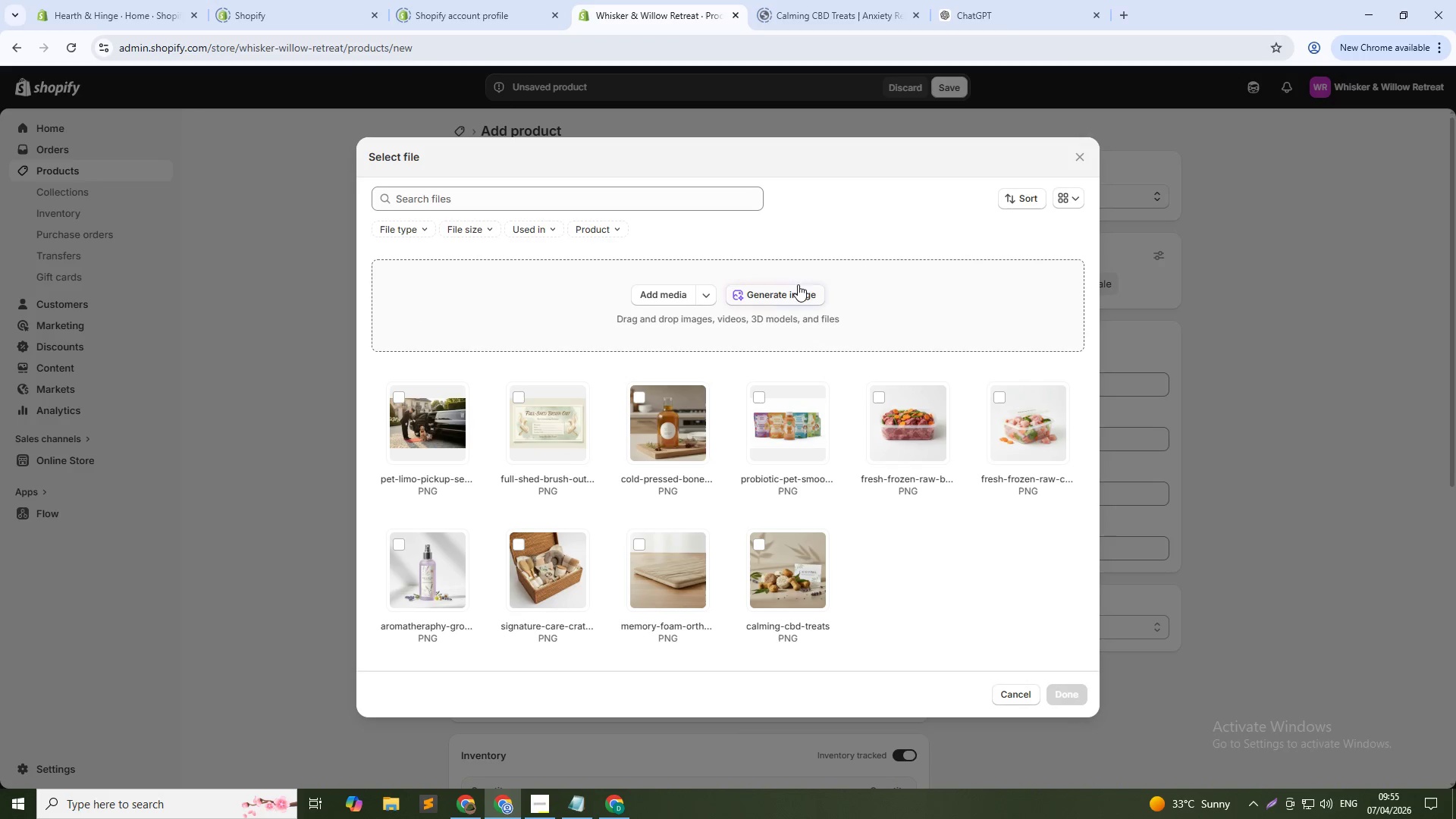 
left_click([790, 301])
 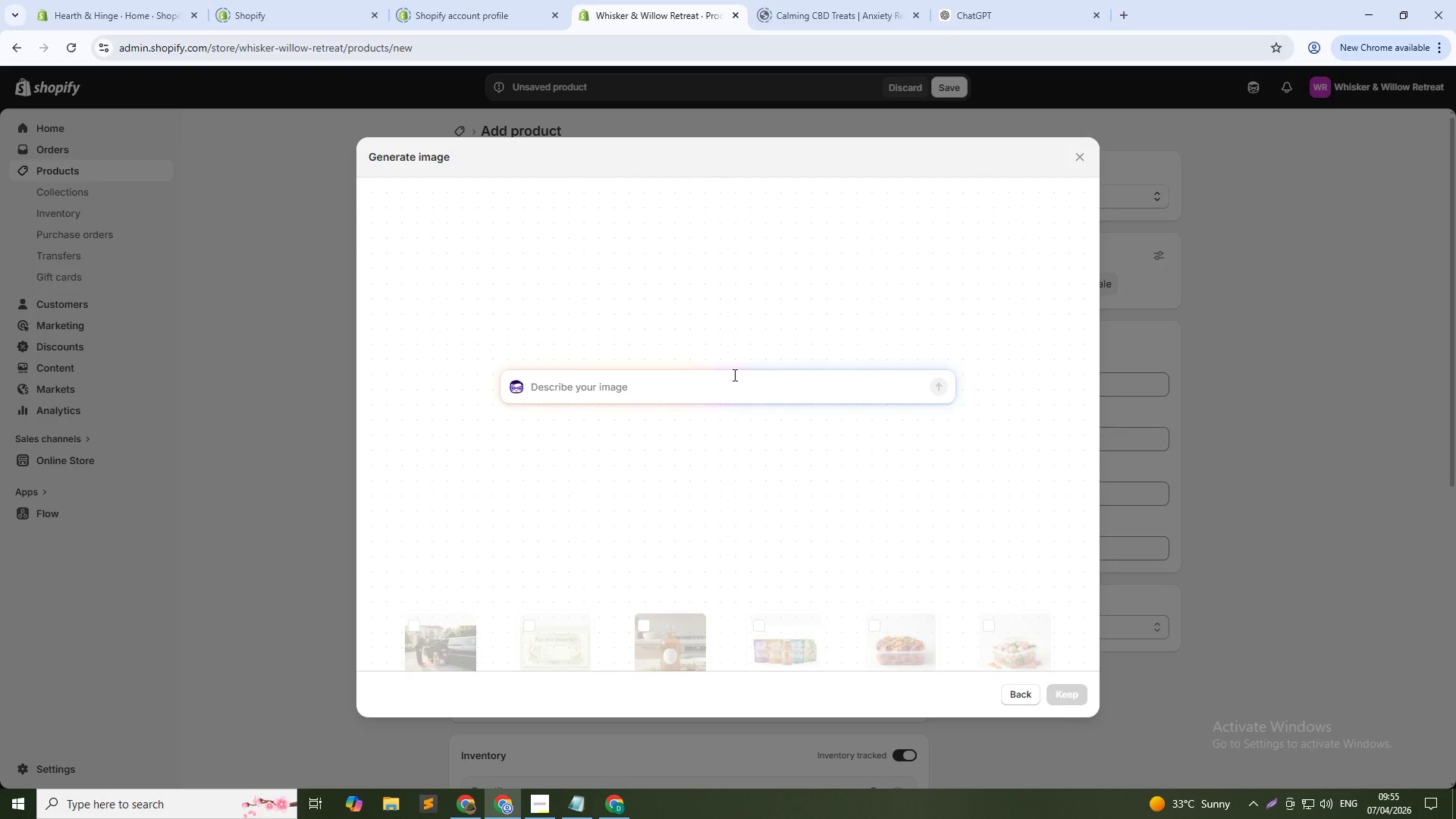 
left_click([732, 408])
 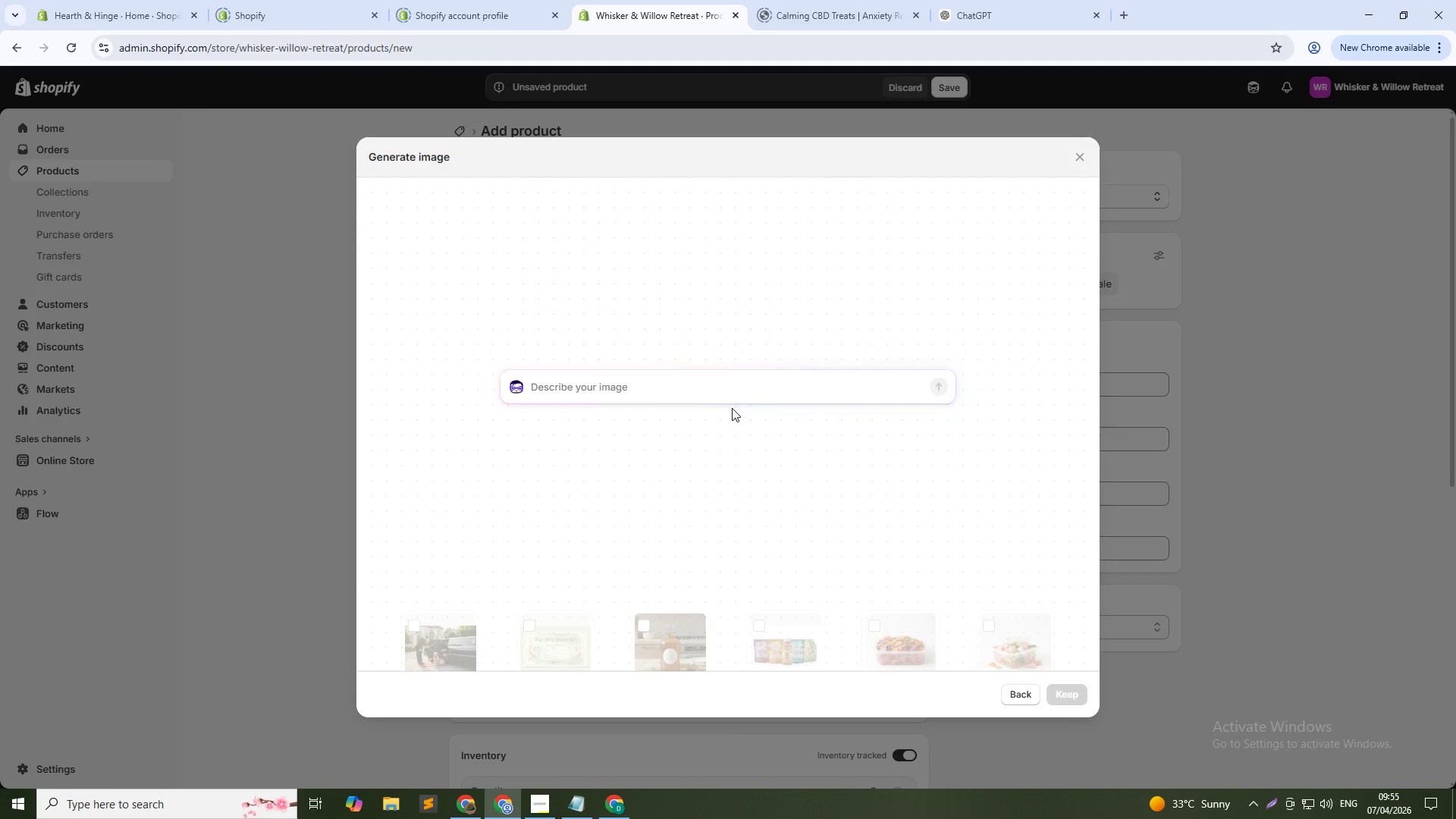 
key(Control+V)
 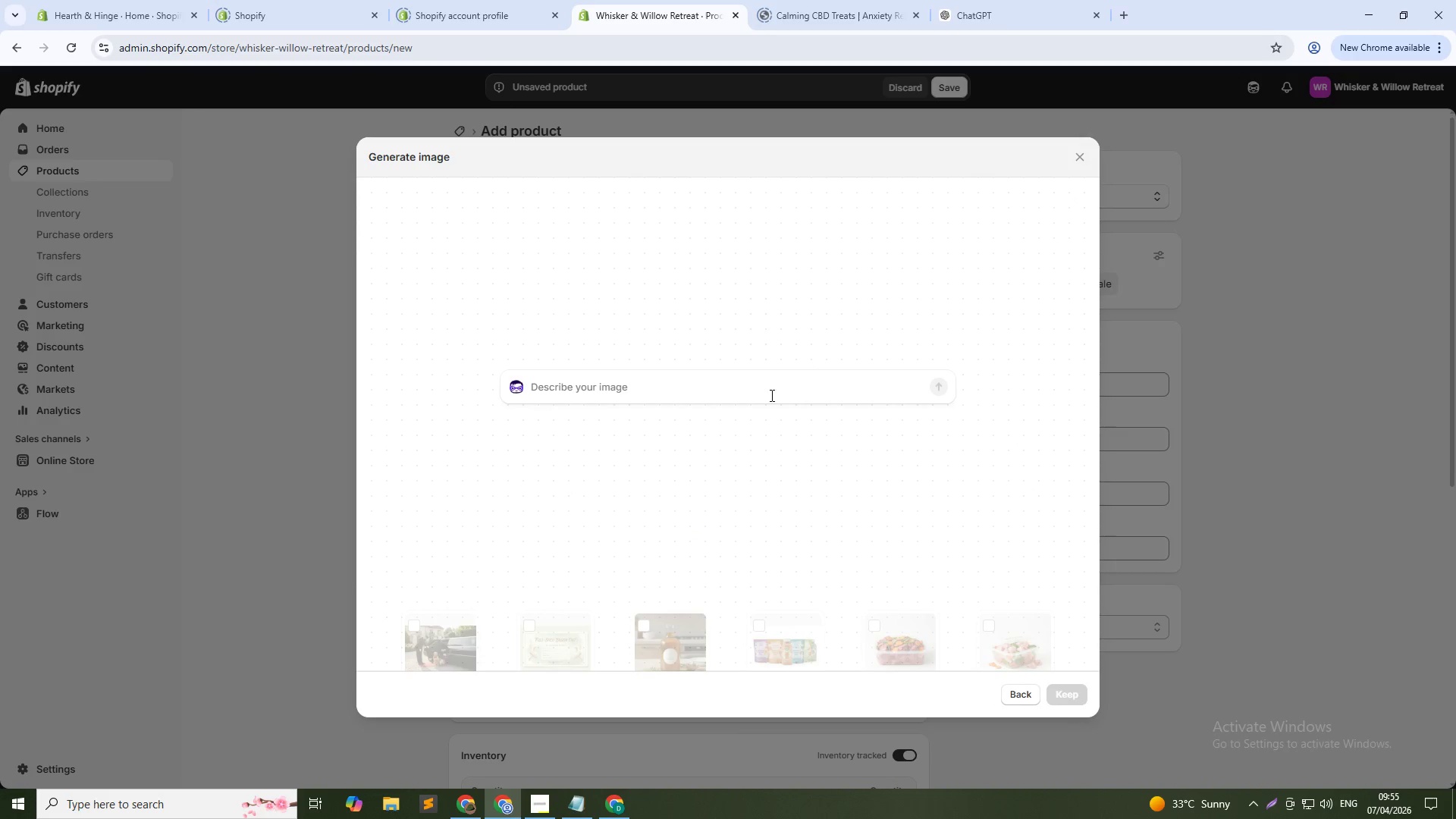 
left_click([767, 392])
 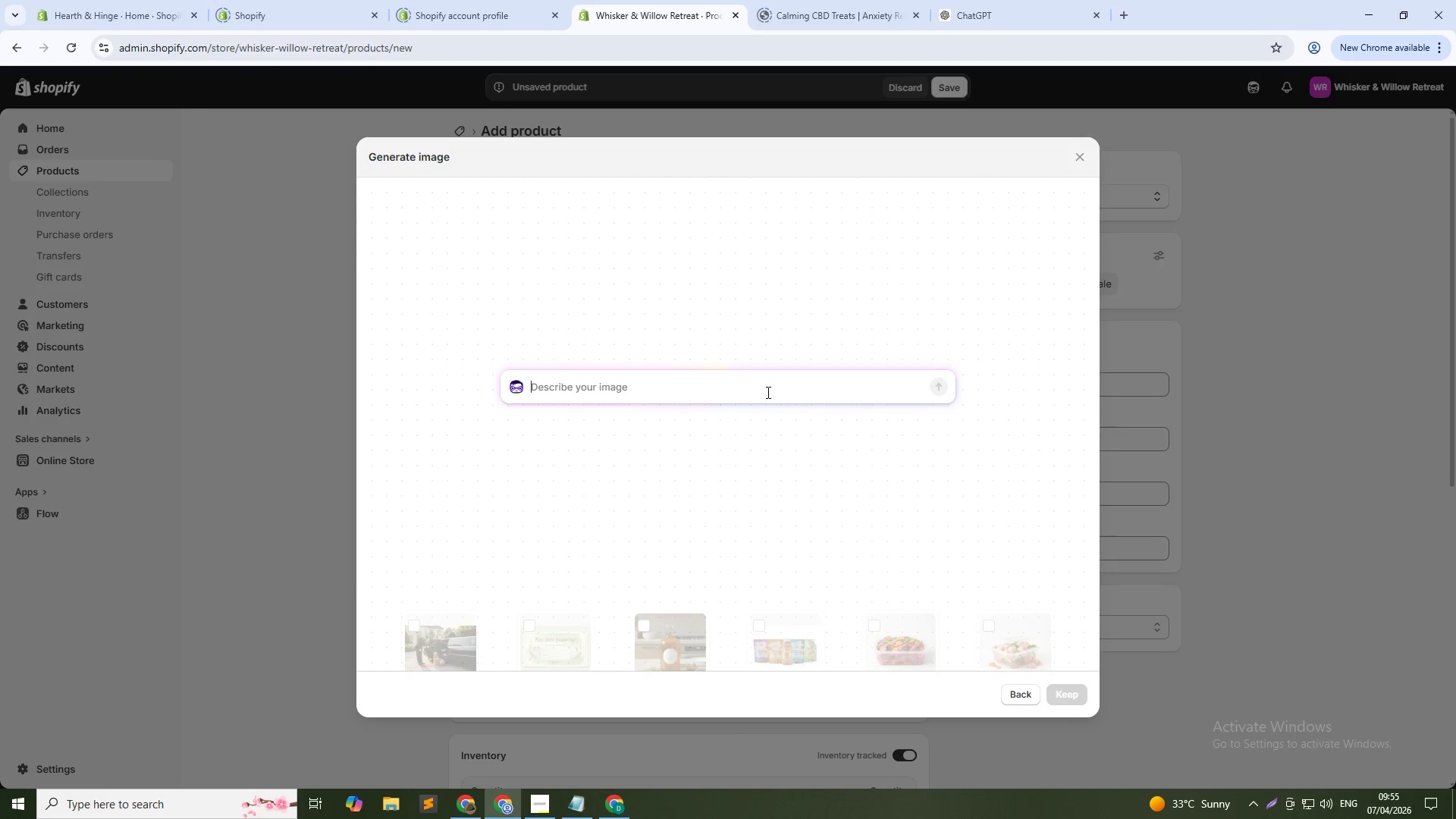 
key(Control+ControlLeft)
 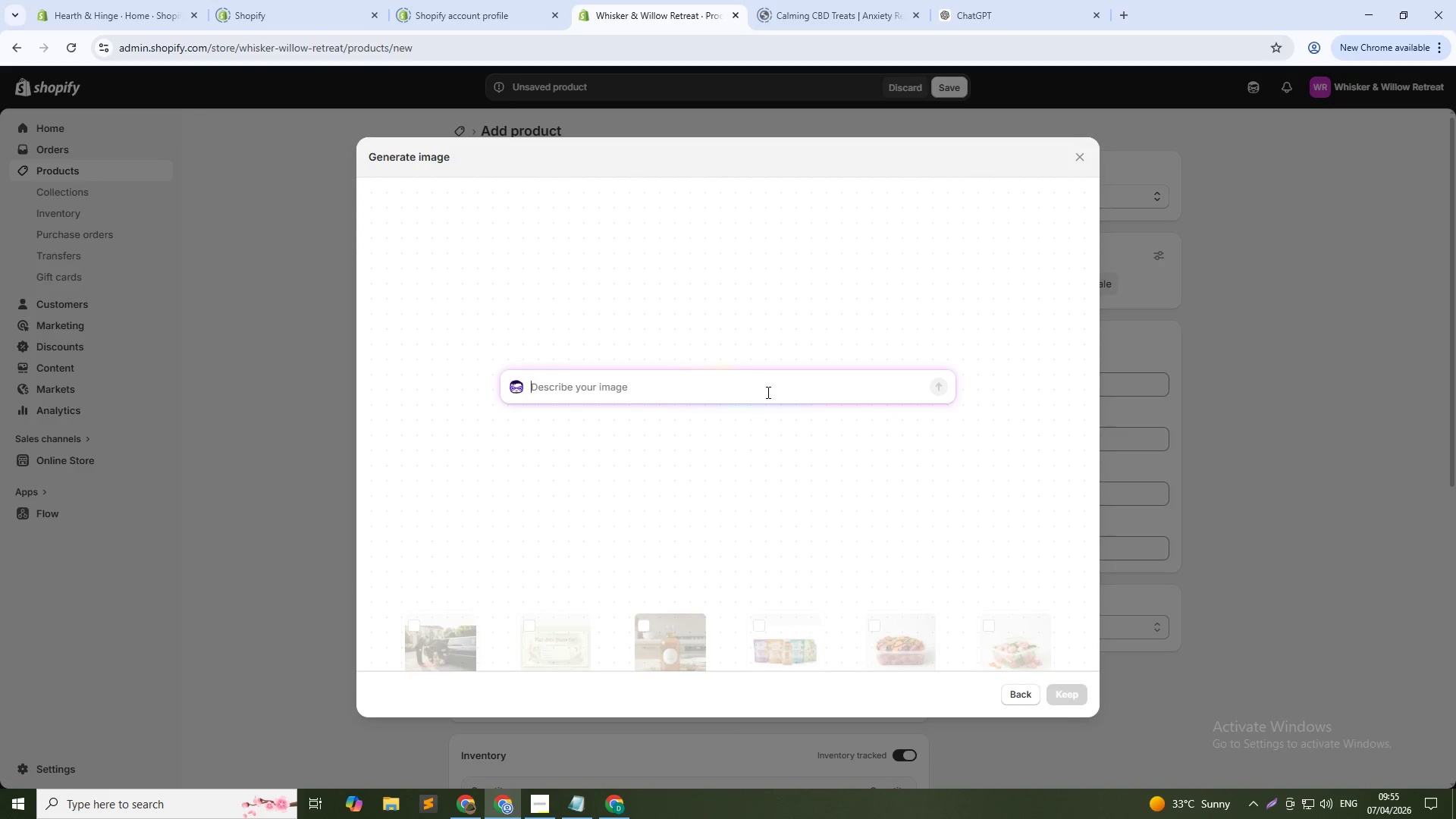 
key(Control+V)
 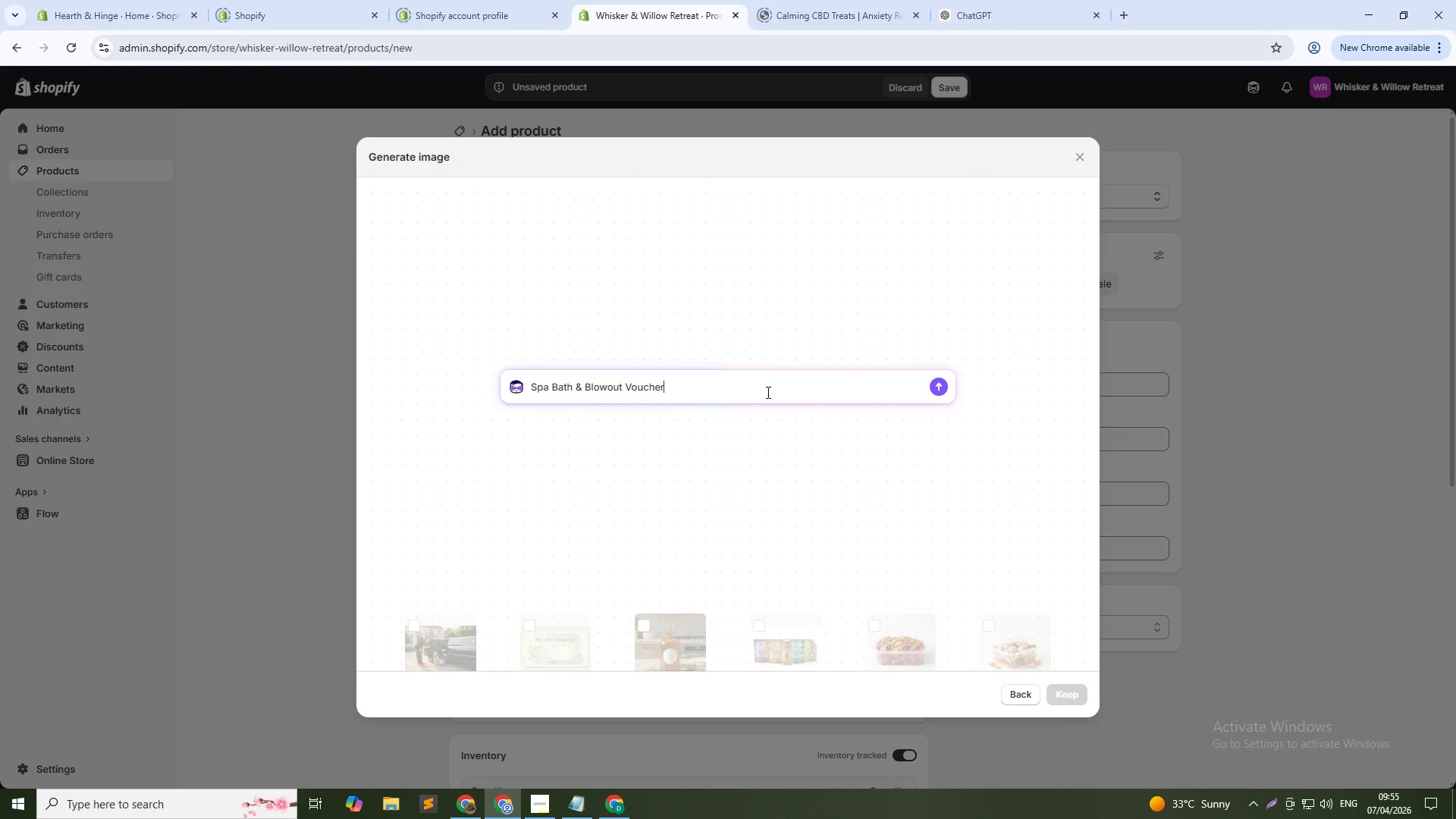 
key(NumpadEnter)
 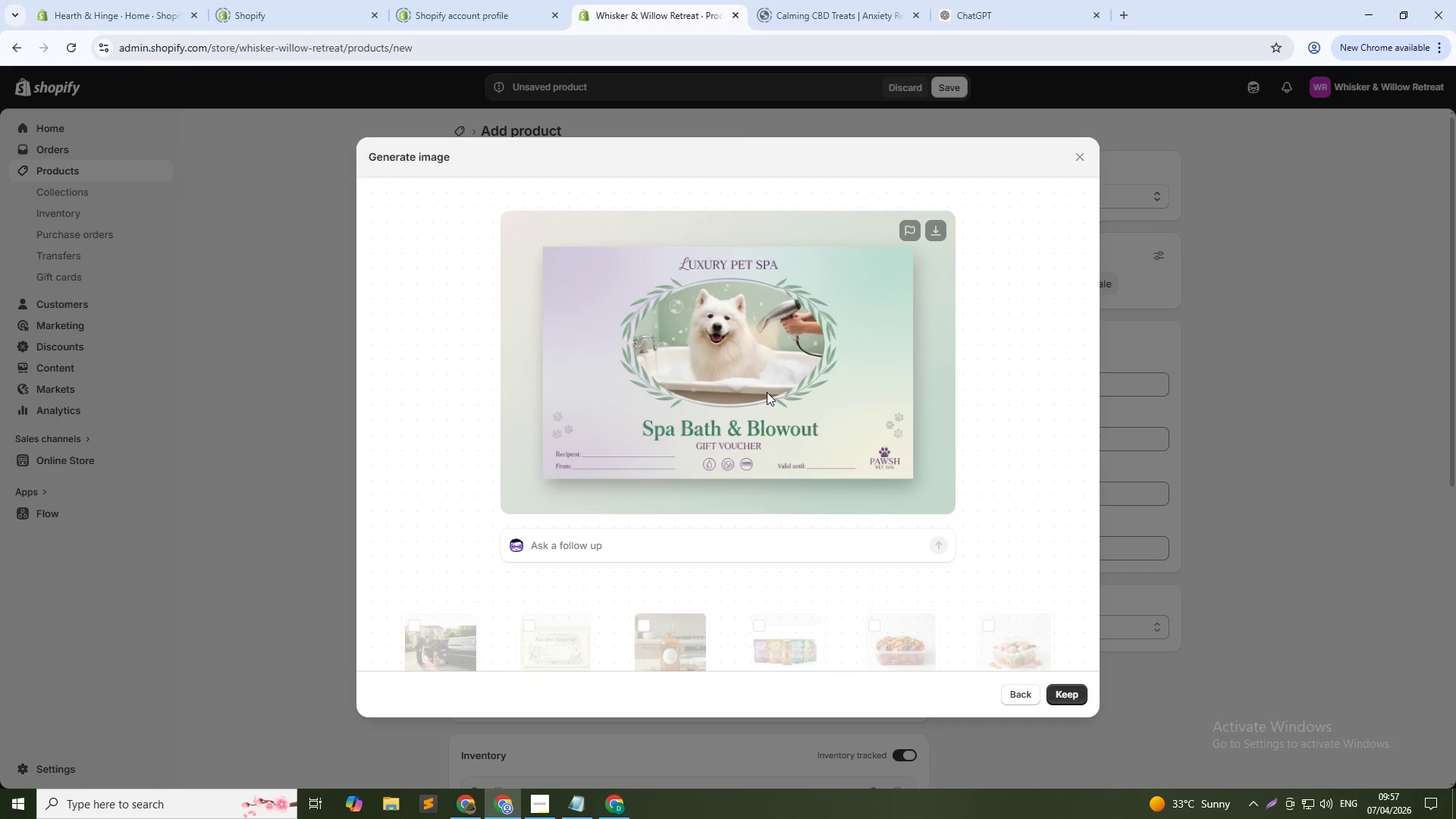 
wait(165.73)
 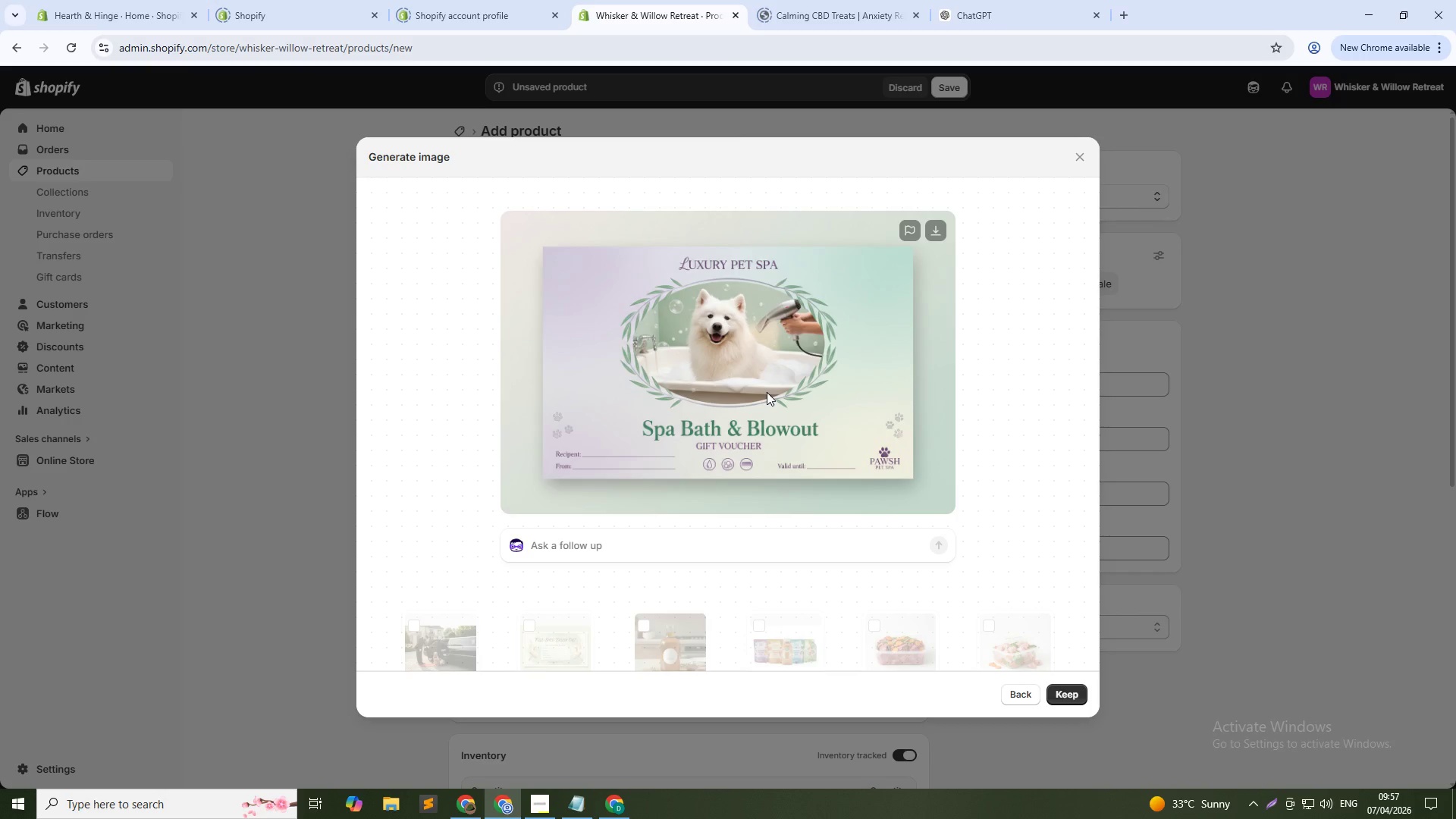 
mouse_move([831, 586])
 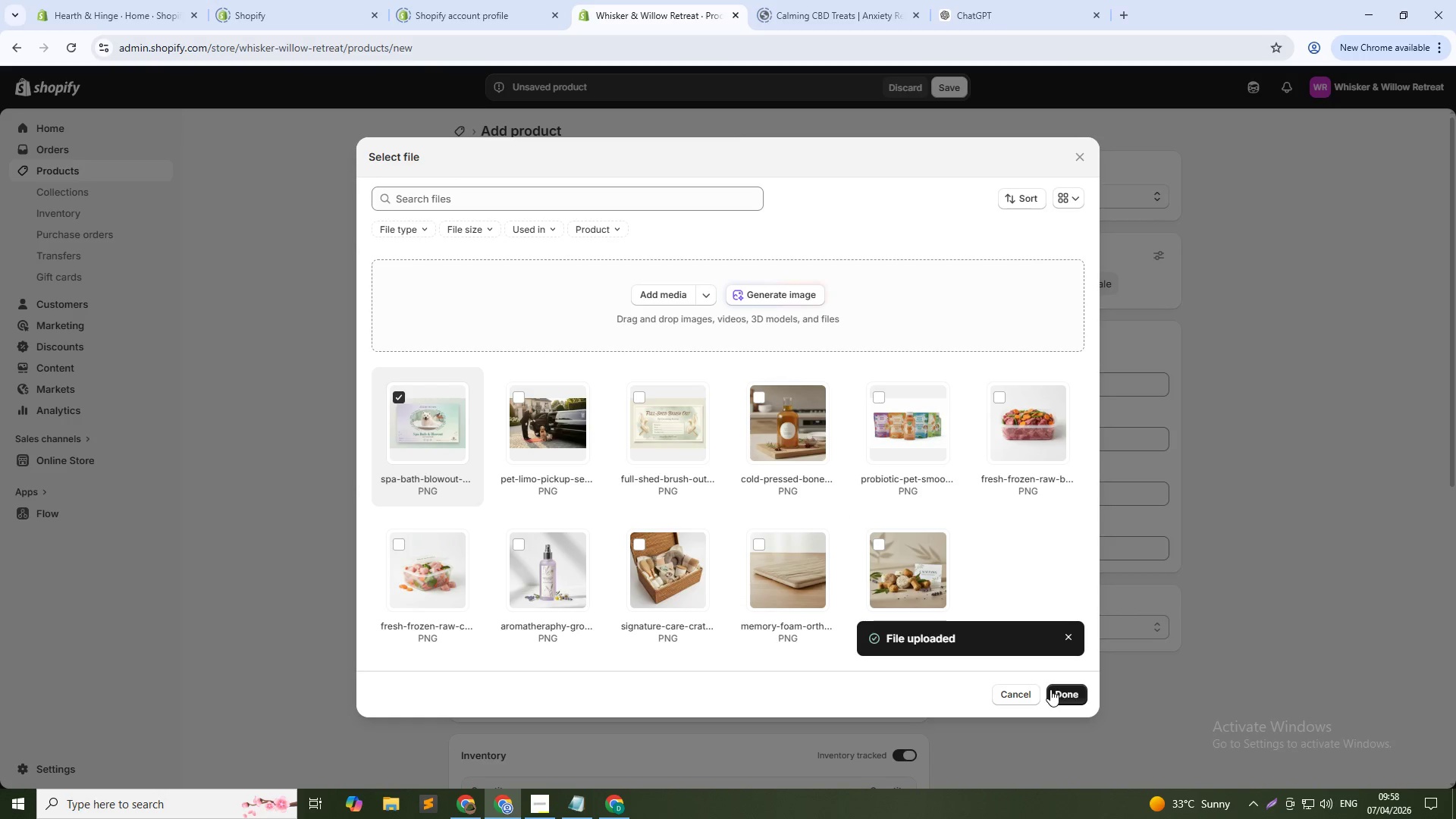 
left_click([1050, 691])
 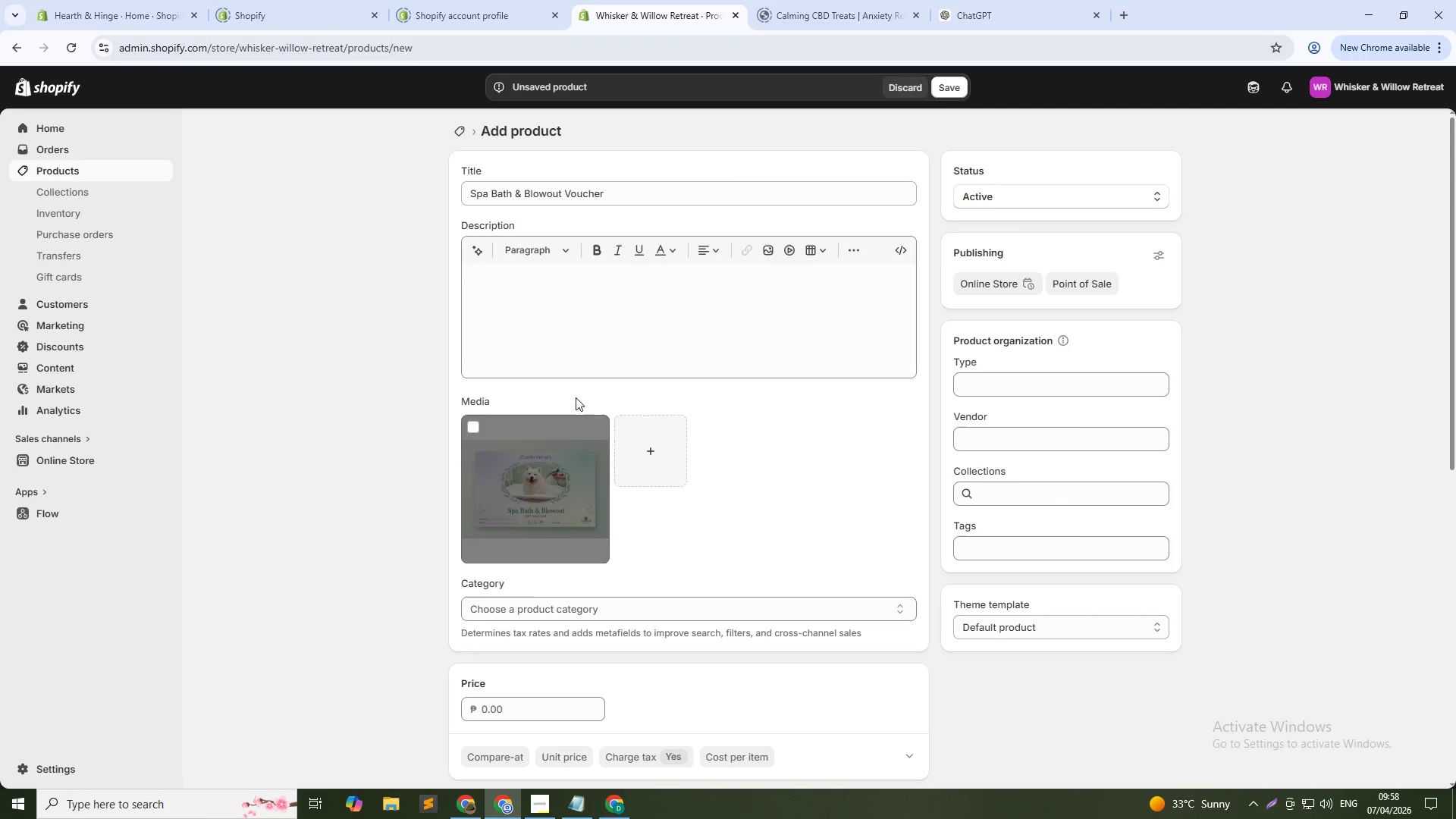 
left_click([519, 283])
 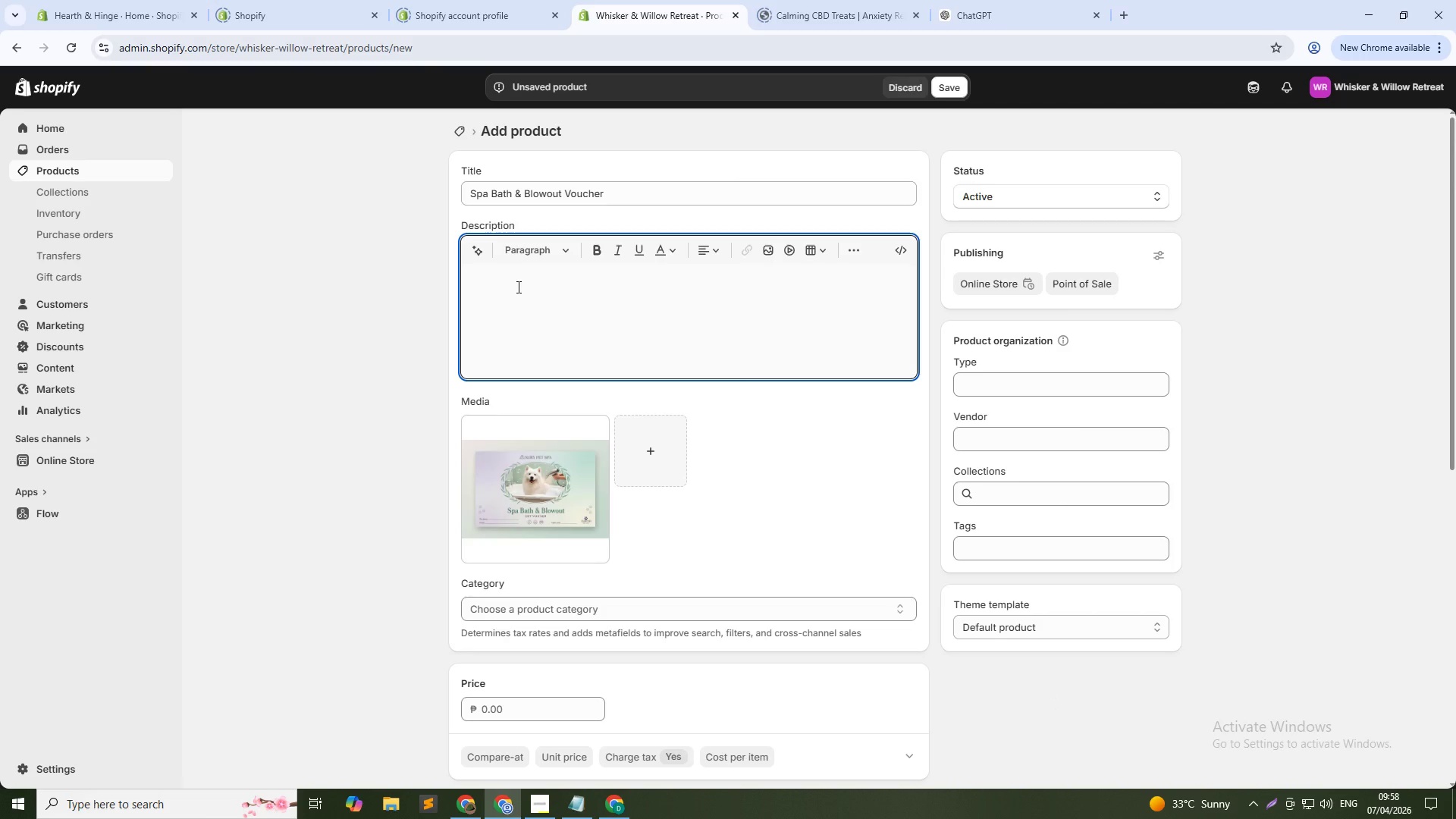 
type(Give your pet a cpmplete grooming tra)
 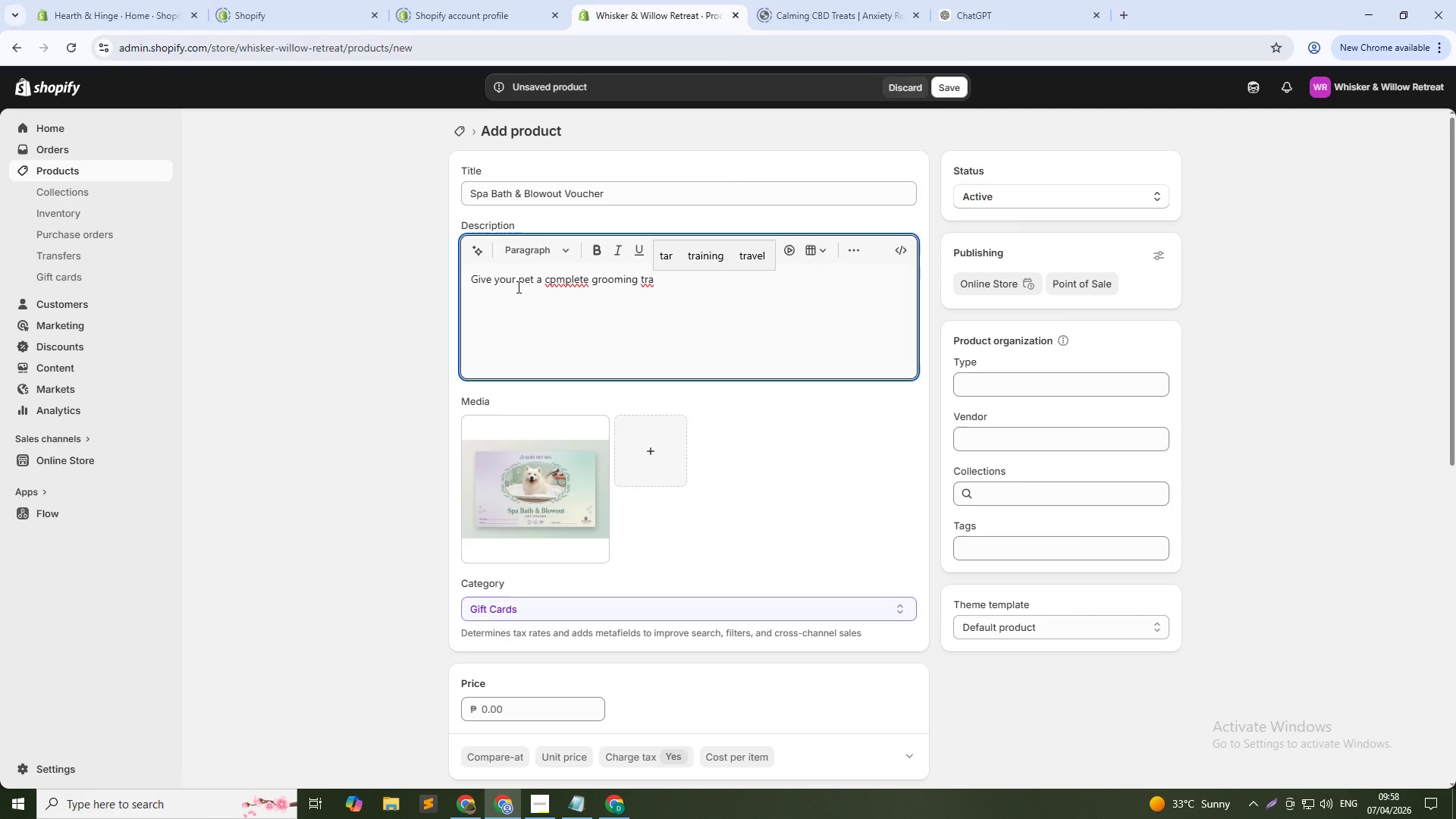 
hold_key(key=Backspace, duration=1.08)
 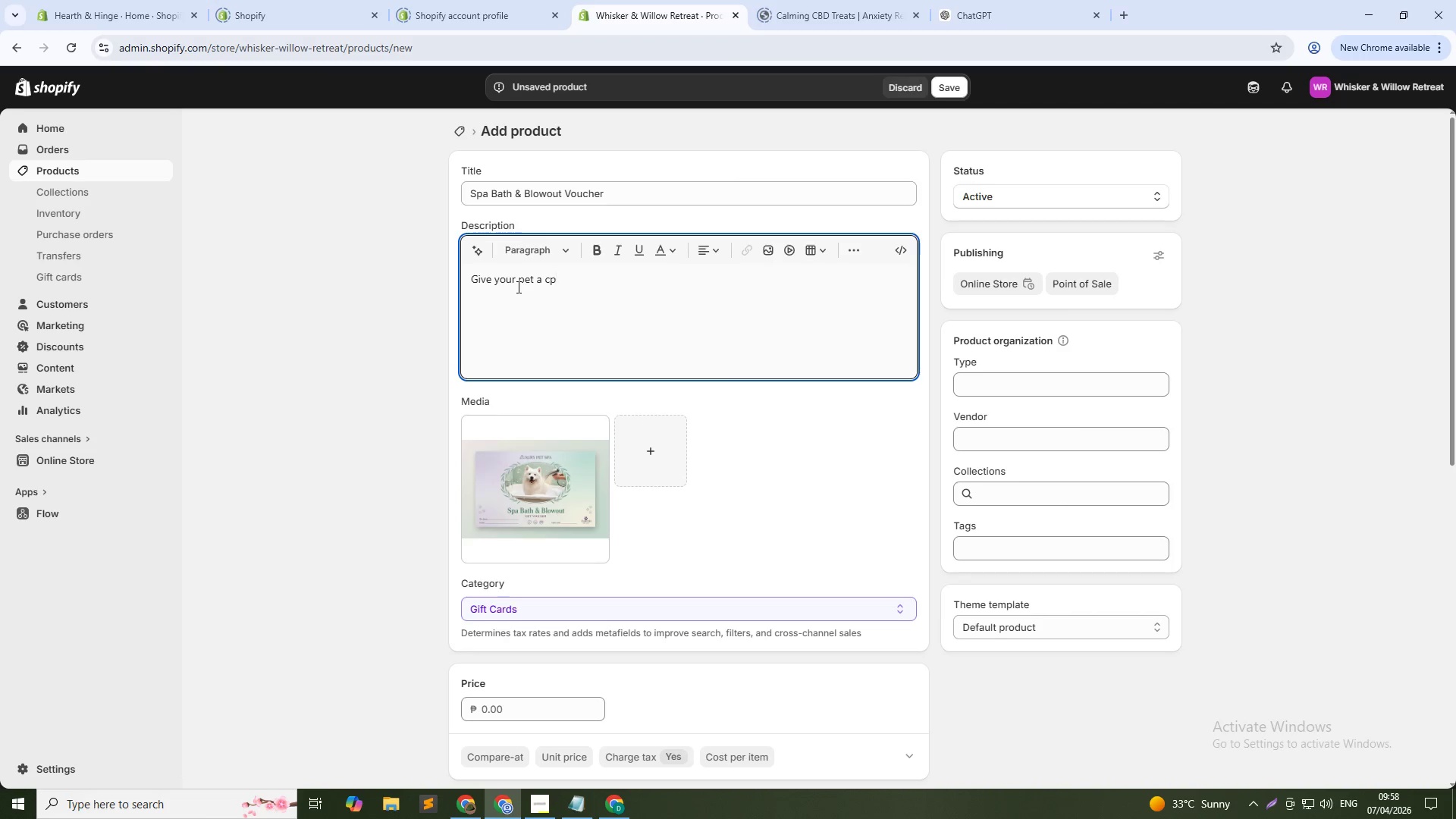 
key(Backspace)
type(omplete grooming transformation with the Spa Bath & Blowout Voucher. )
 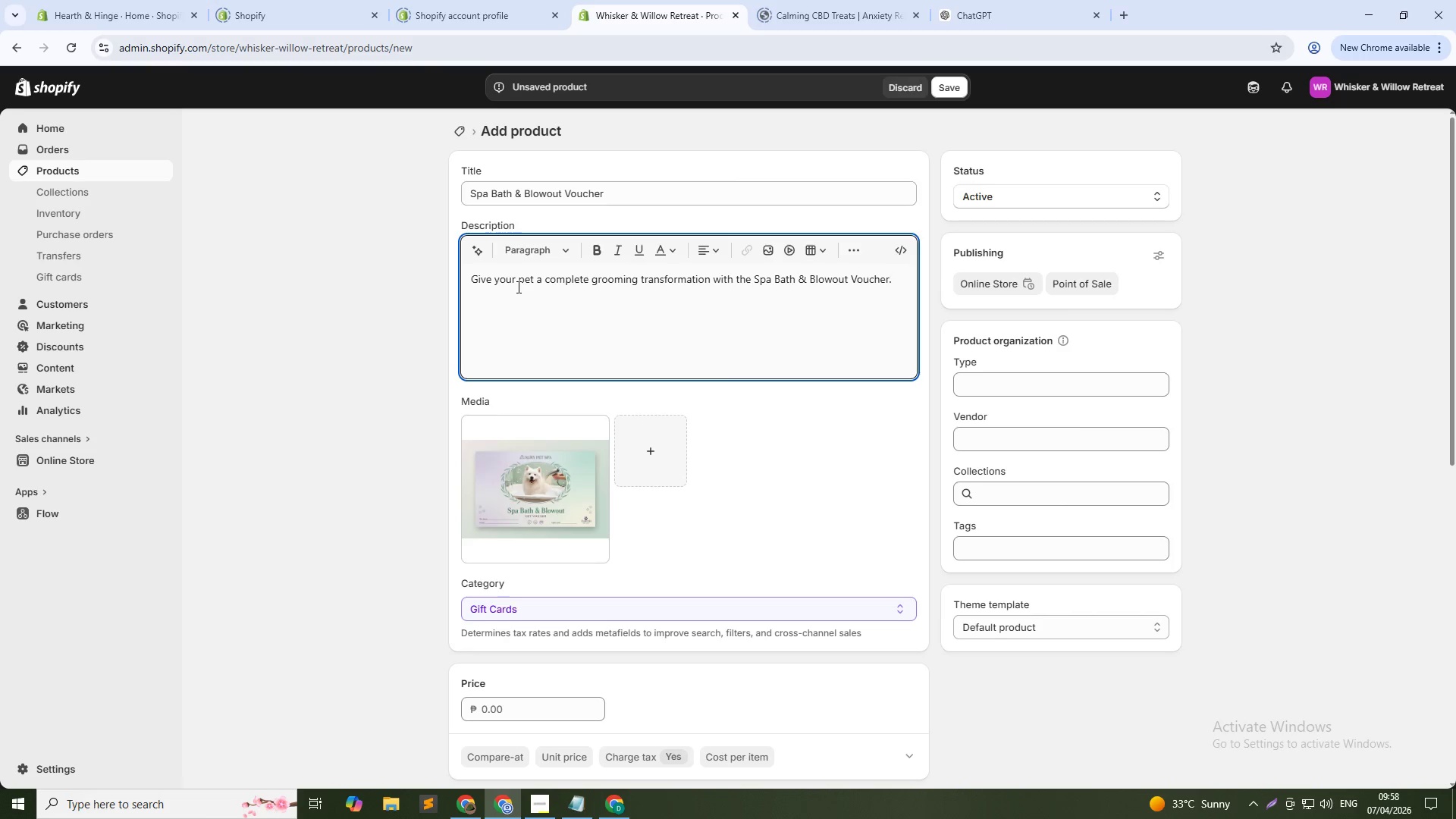 
wait(12.64)
 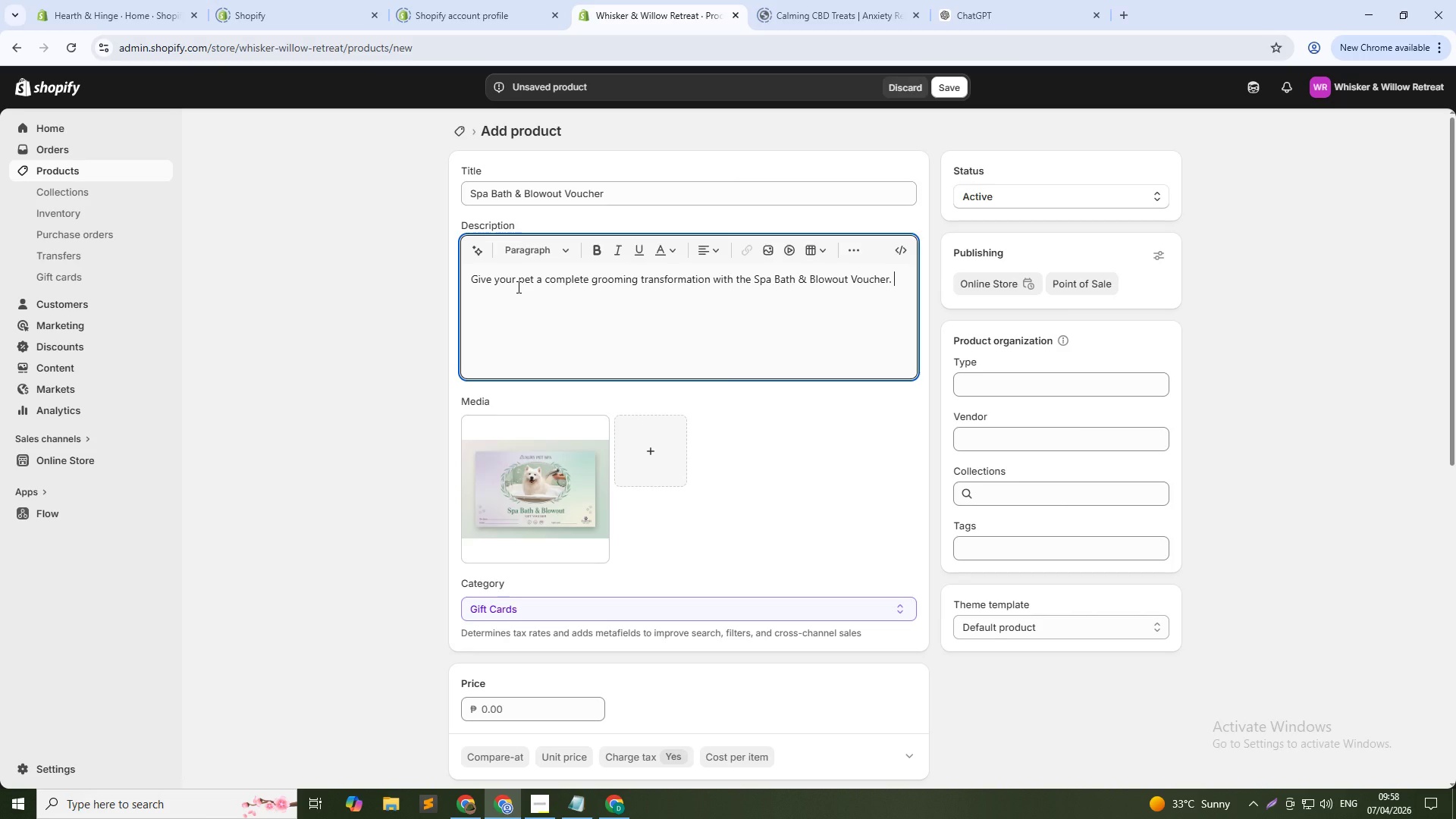 
hold_key(key=ShiftLeft, duration=0.39)
 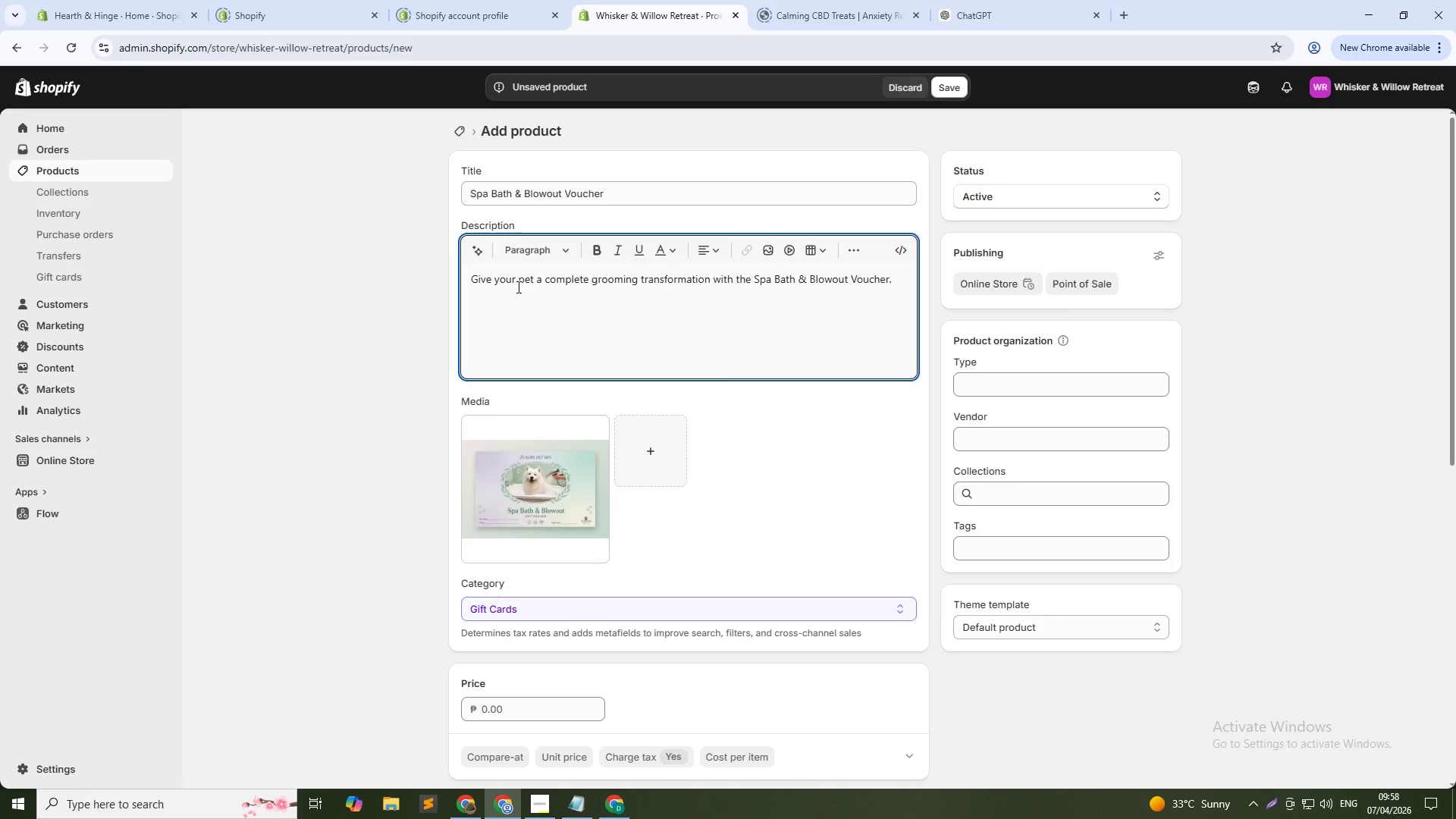 
type(This full-service session include cleansing, drying, and finishing tuches for a refreshed and polished look.)
 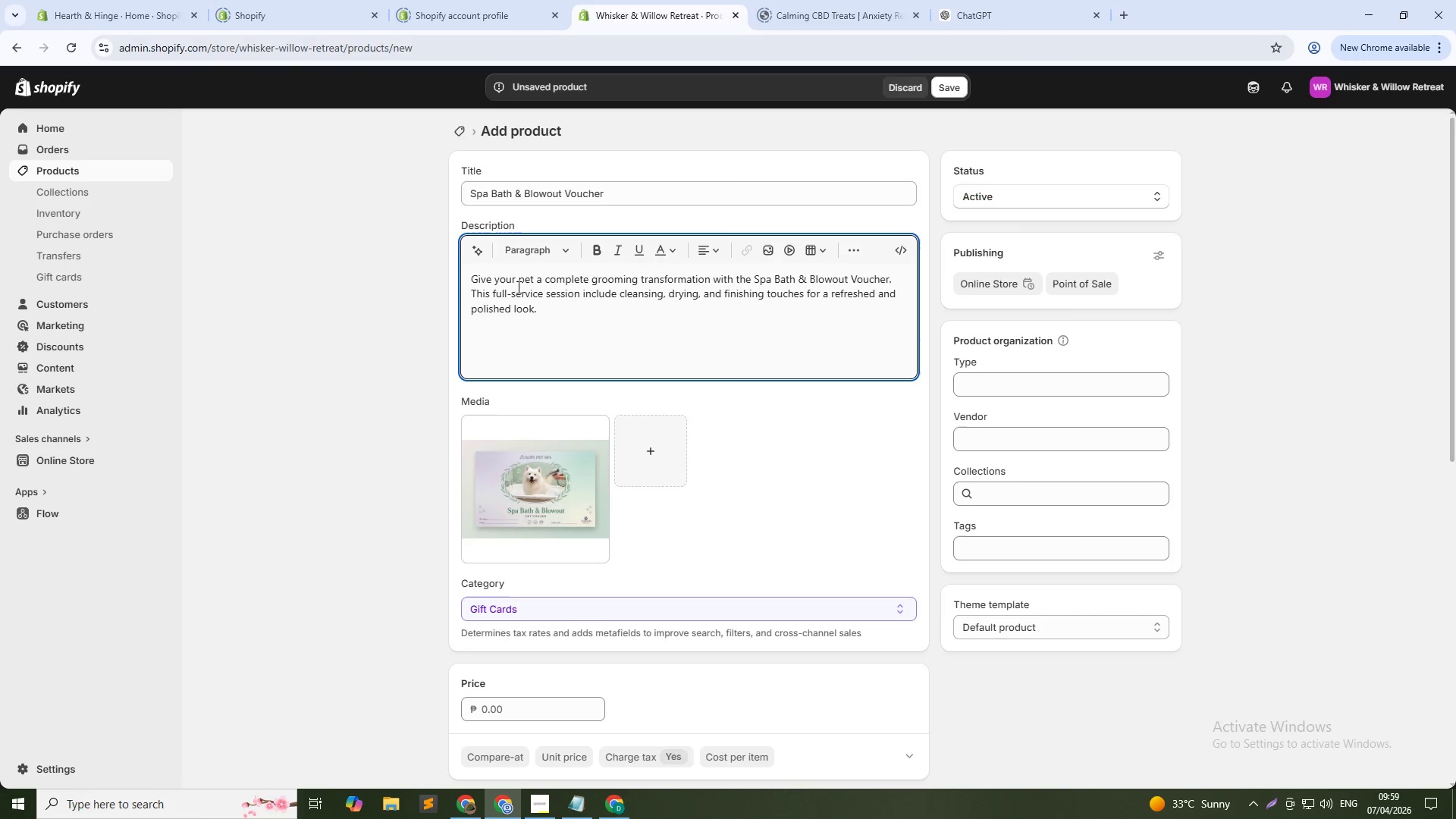 
wait(26.22)
 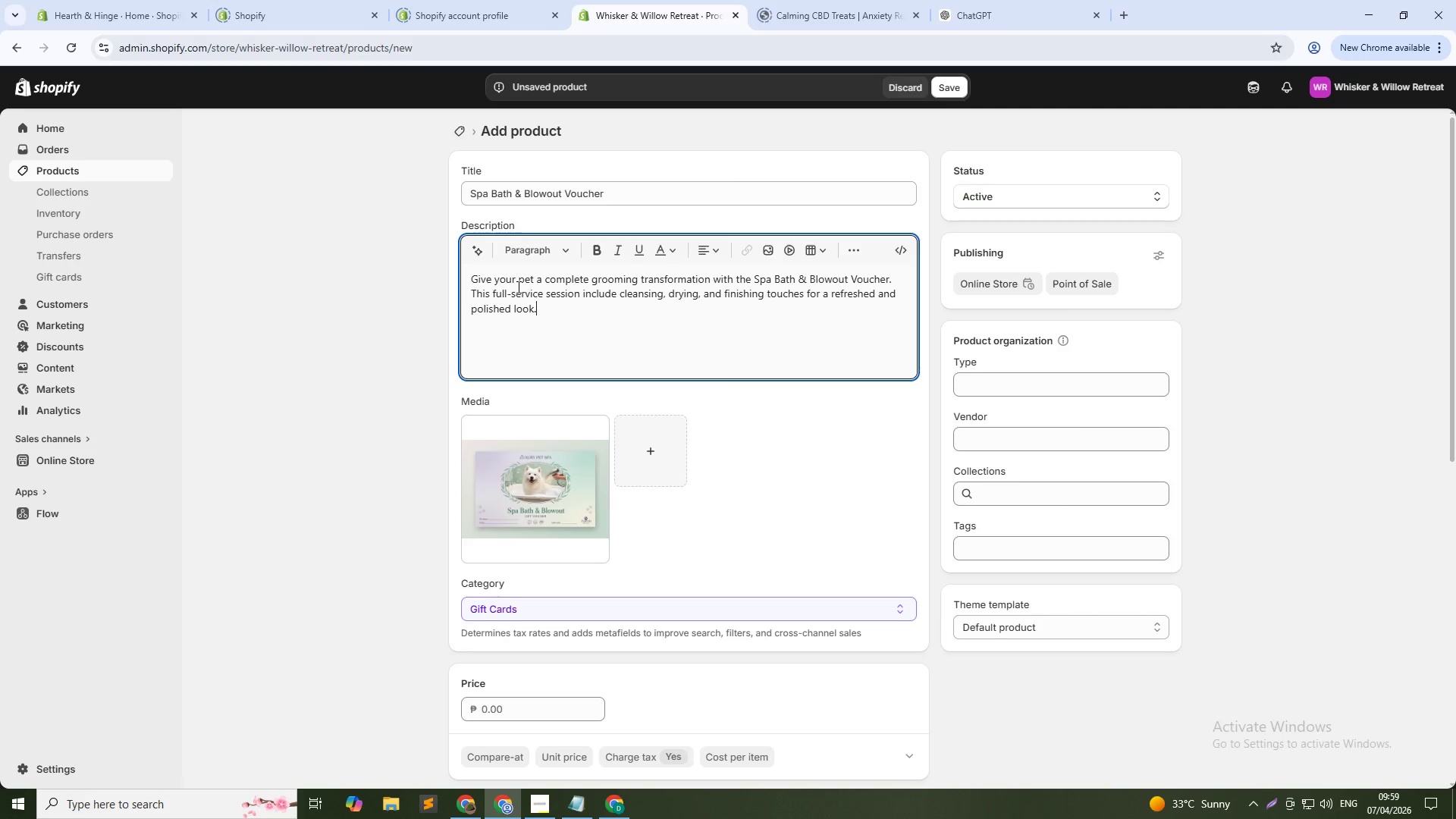 
key(Enter)
 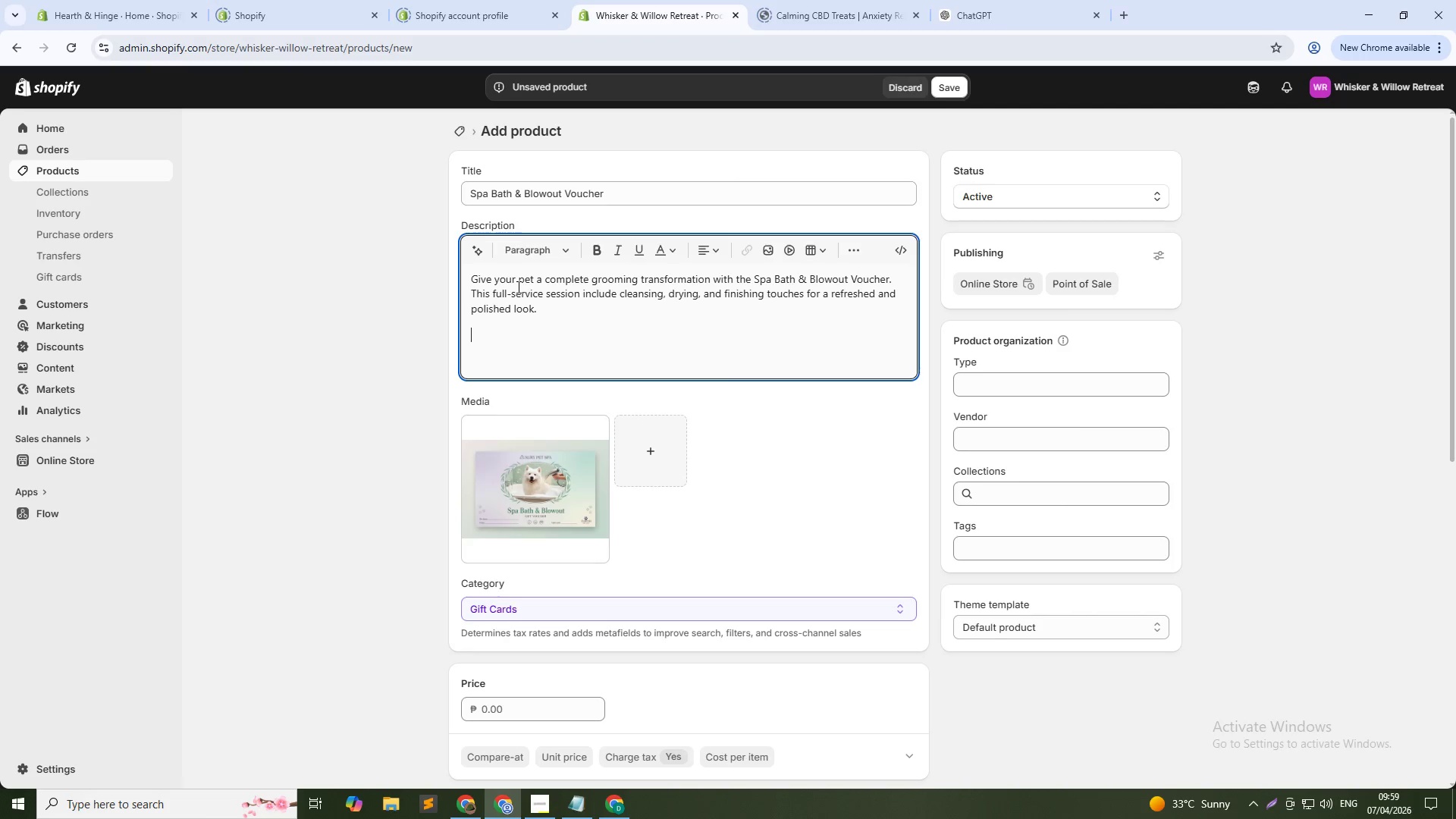 
type(The process uses pH-)
 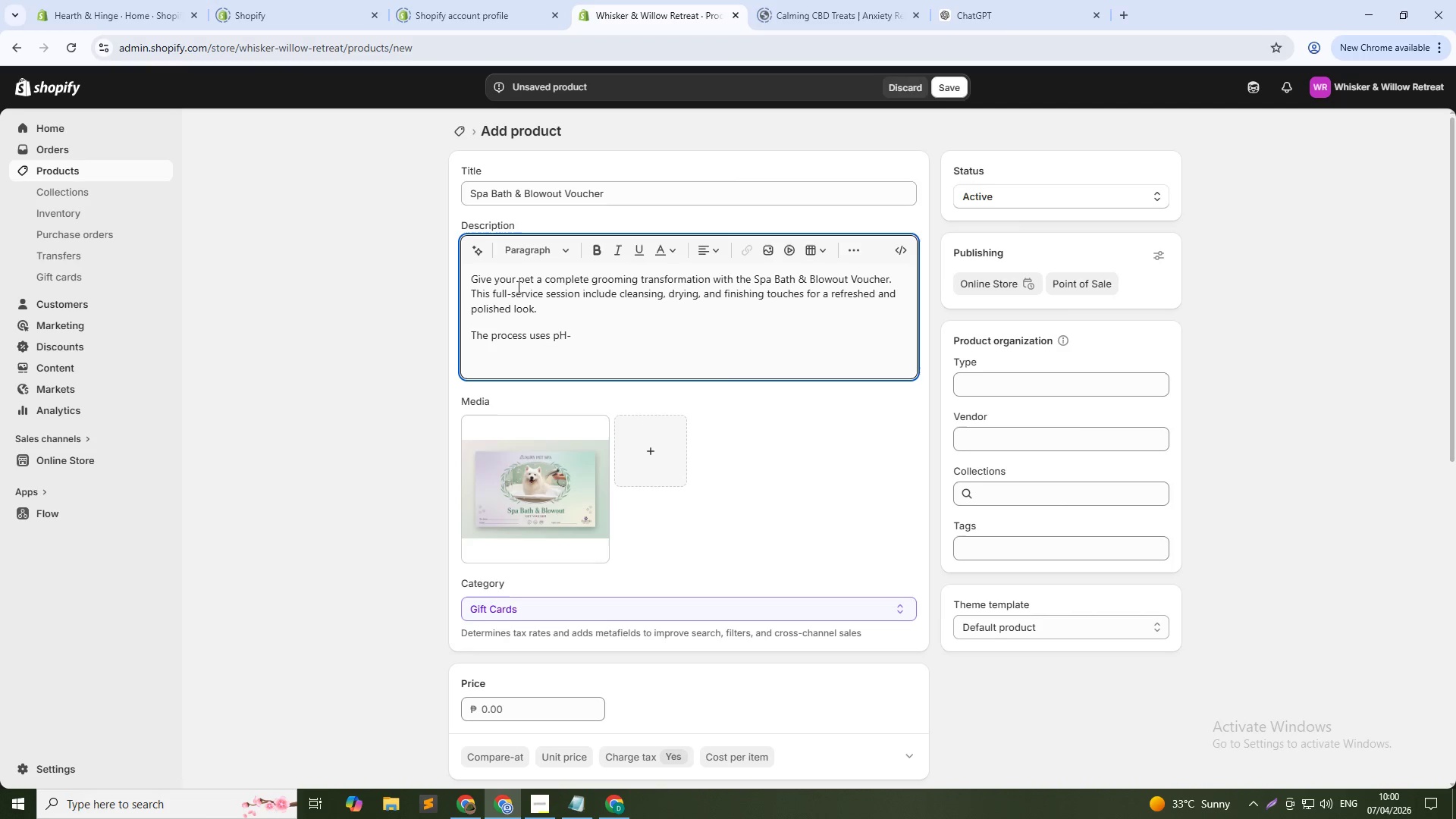 
type(balanced sj)
key(Backspace)
type(hampoos, high-velocity)
 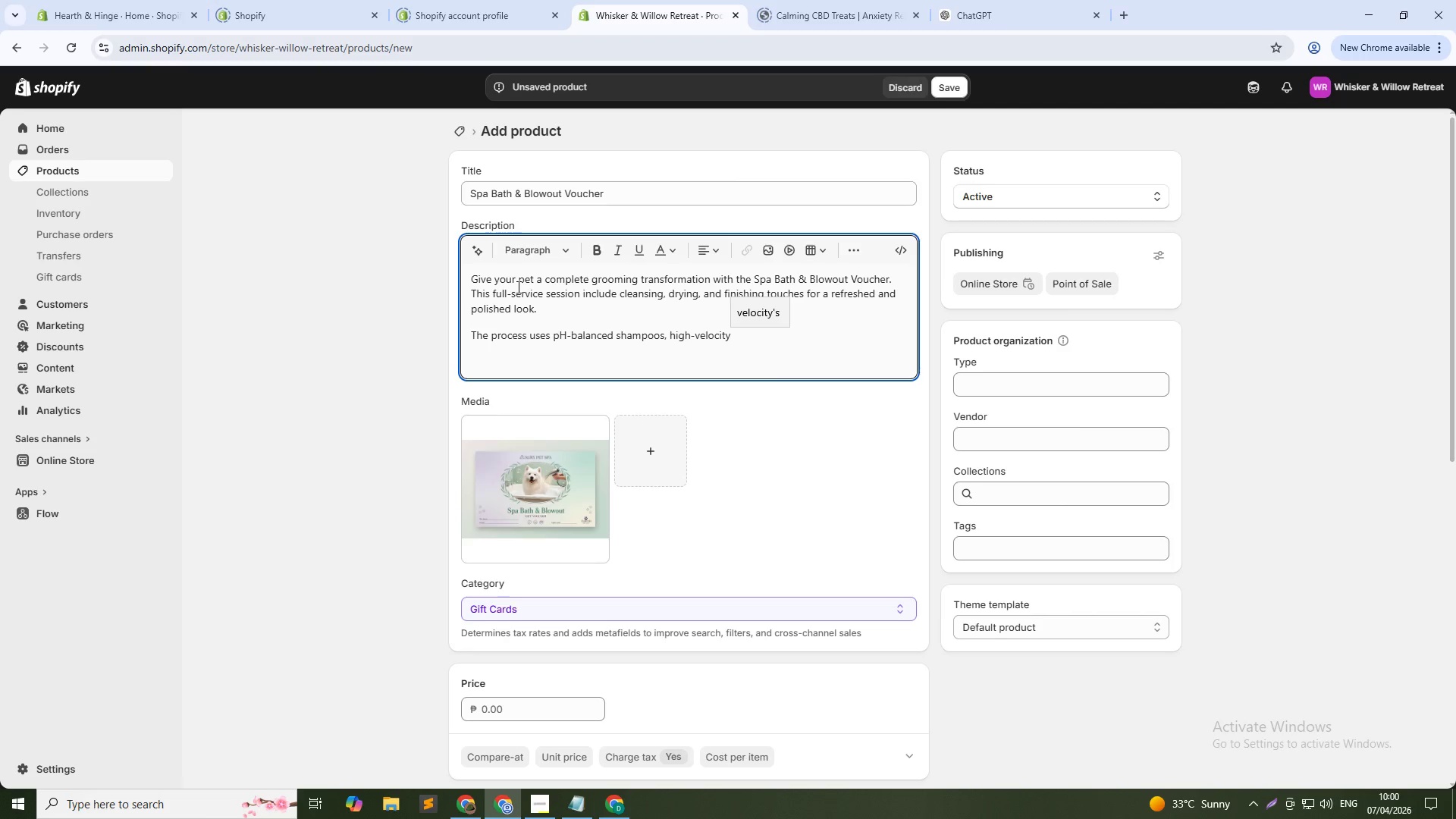 
wait(7.88)
 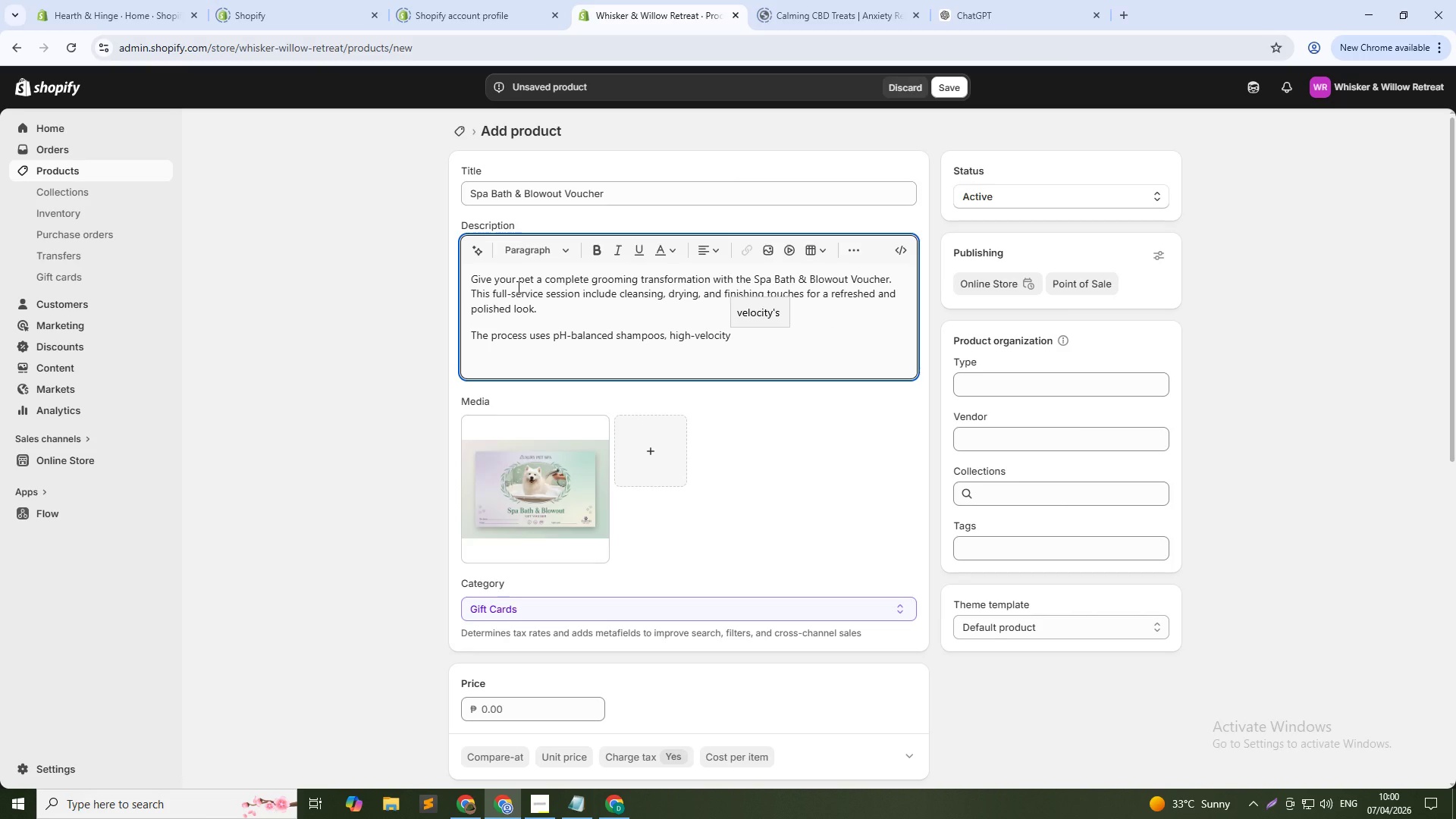 
type( dryers, and gentle grooming tools)
 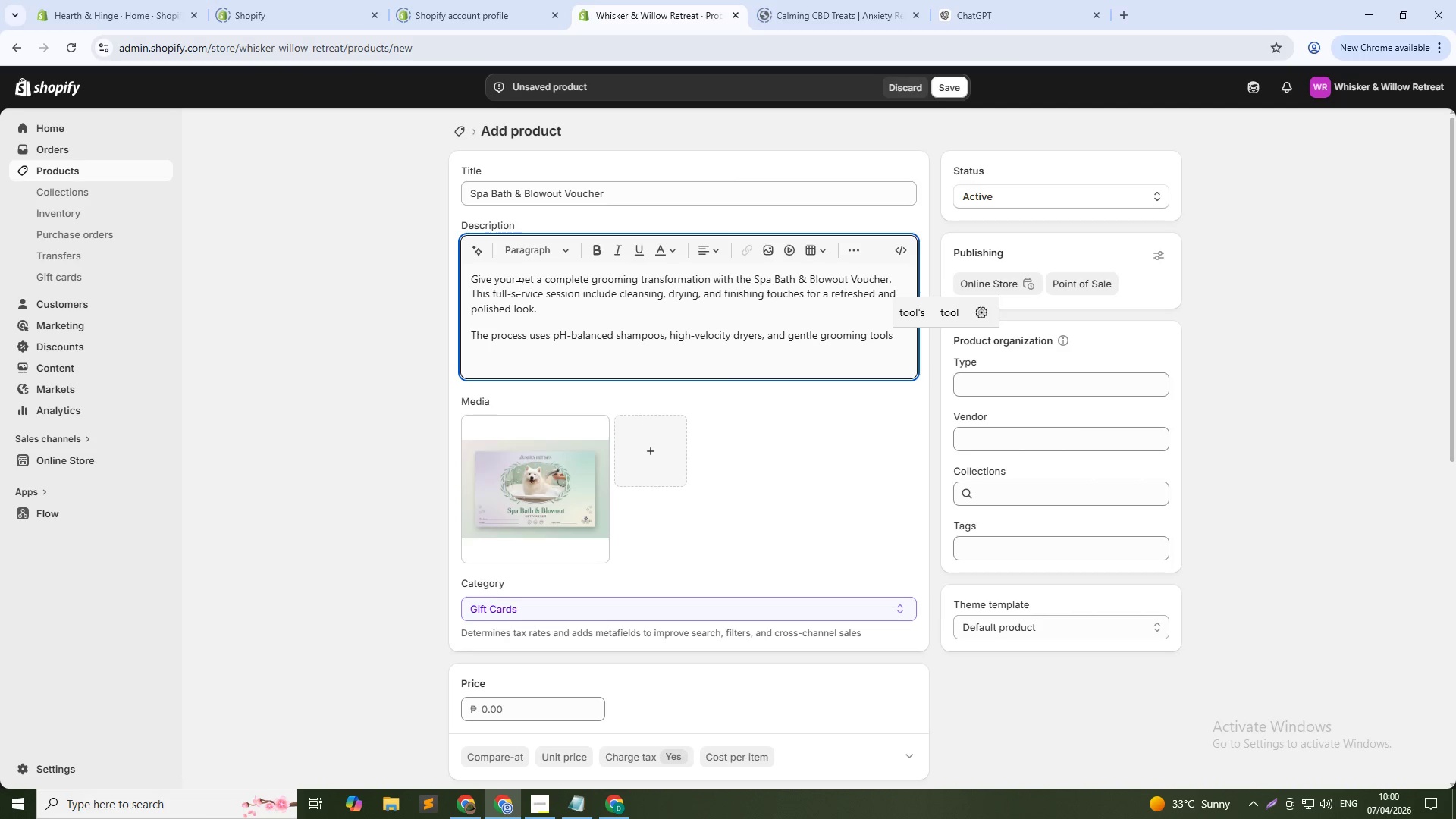 
wait(5.14)
 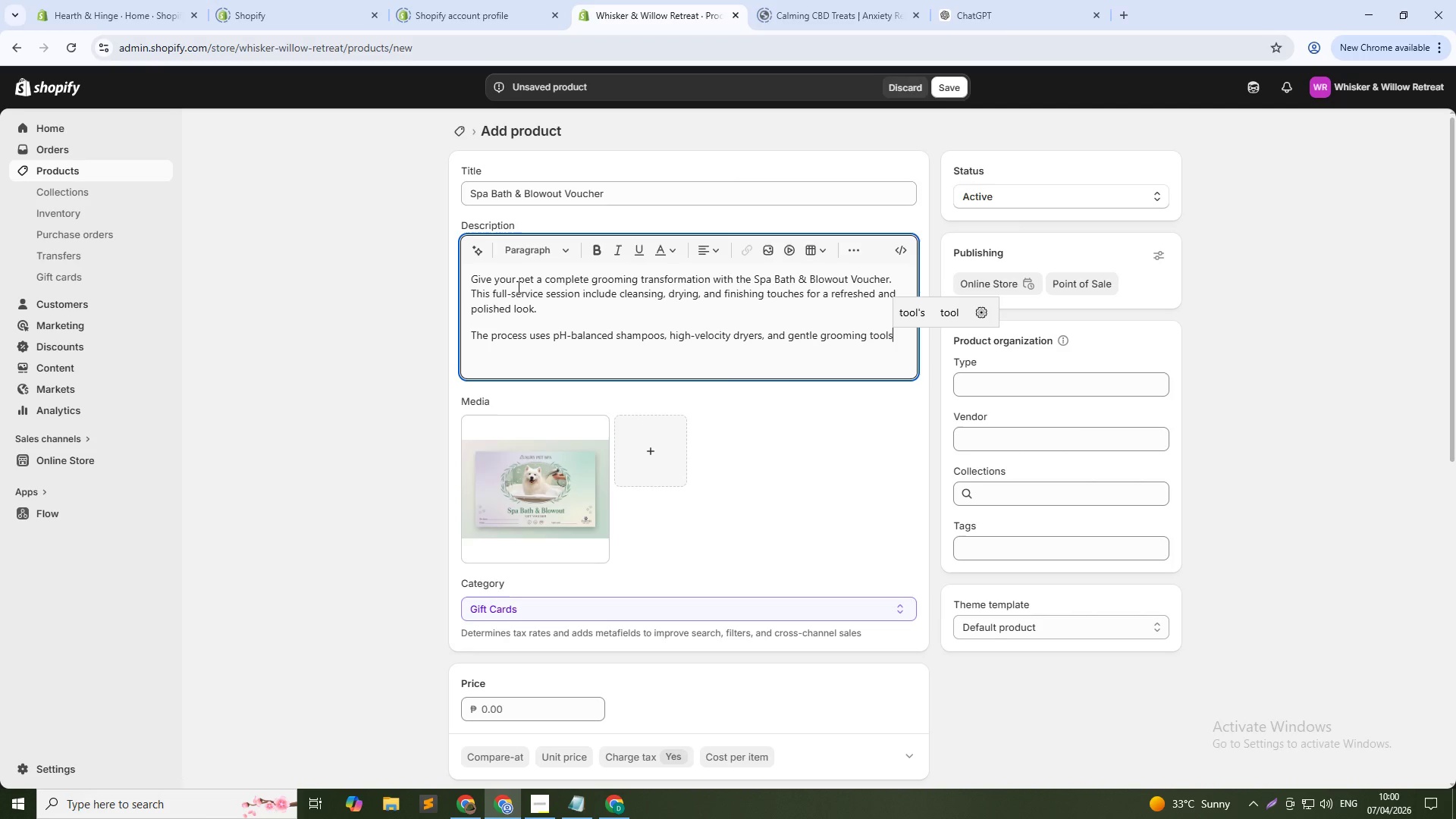 
type( to ensure effective cleaning without irritation,)
key(Backspace)
type(. Equipment is designed for professional-grade performance while maintaining safety and comfort. The session concludes with a light aromatic spritz and stylish accessories.)
 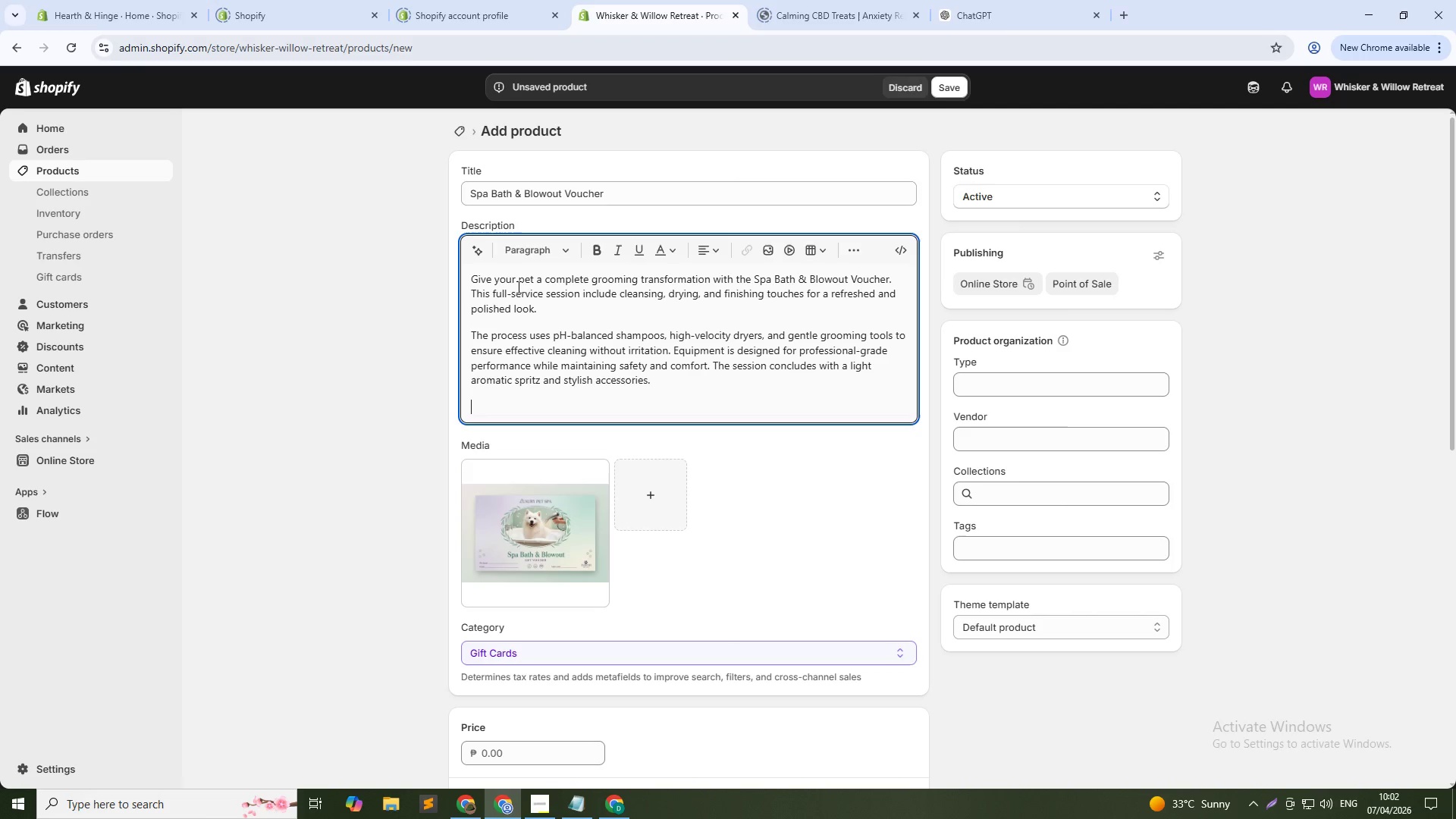 
 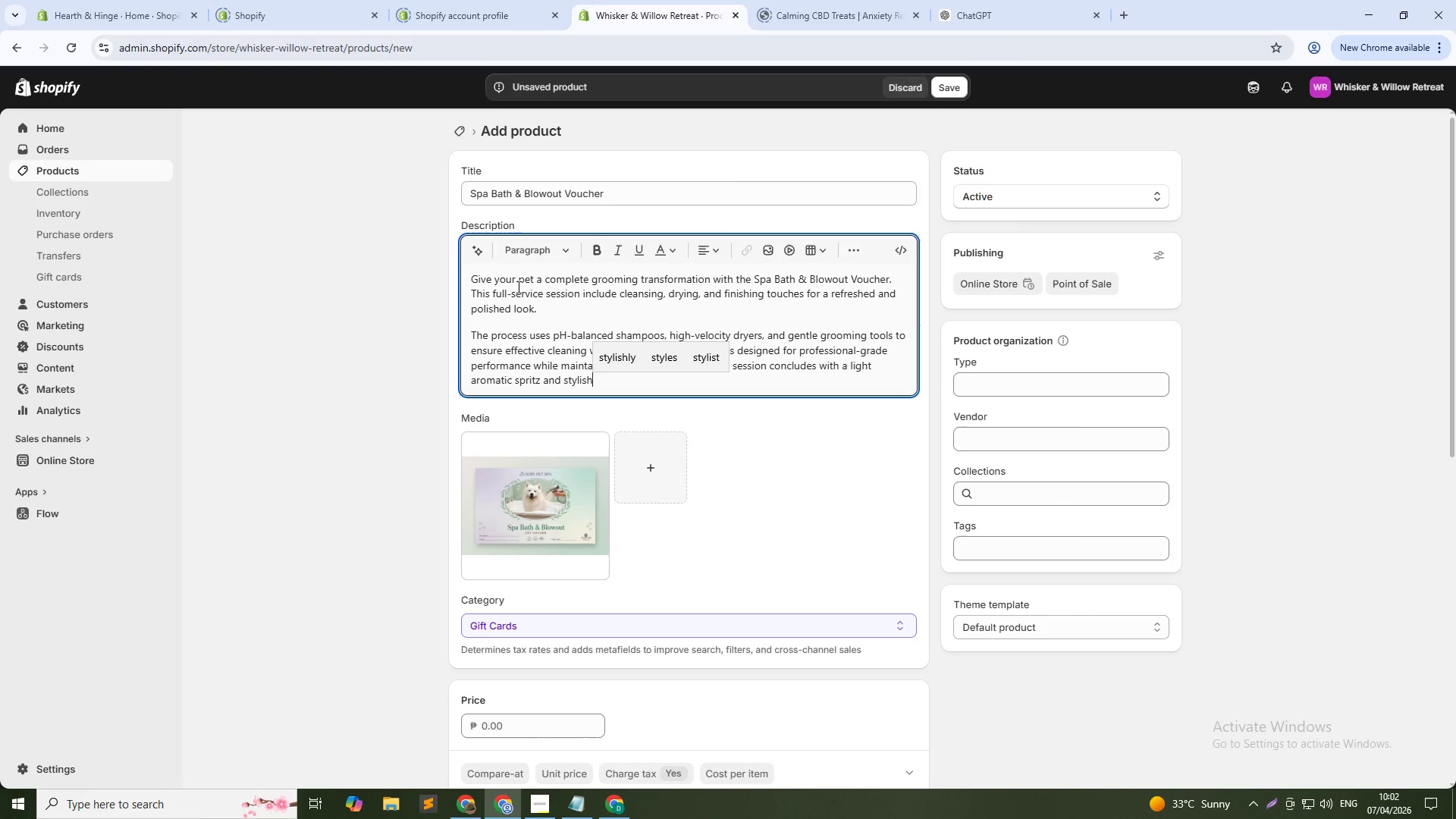 
key(Enter)
 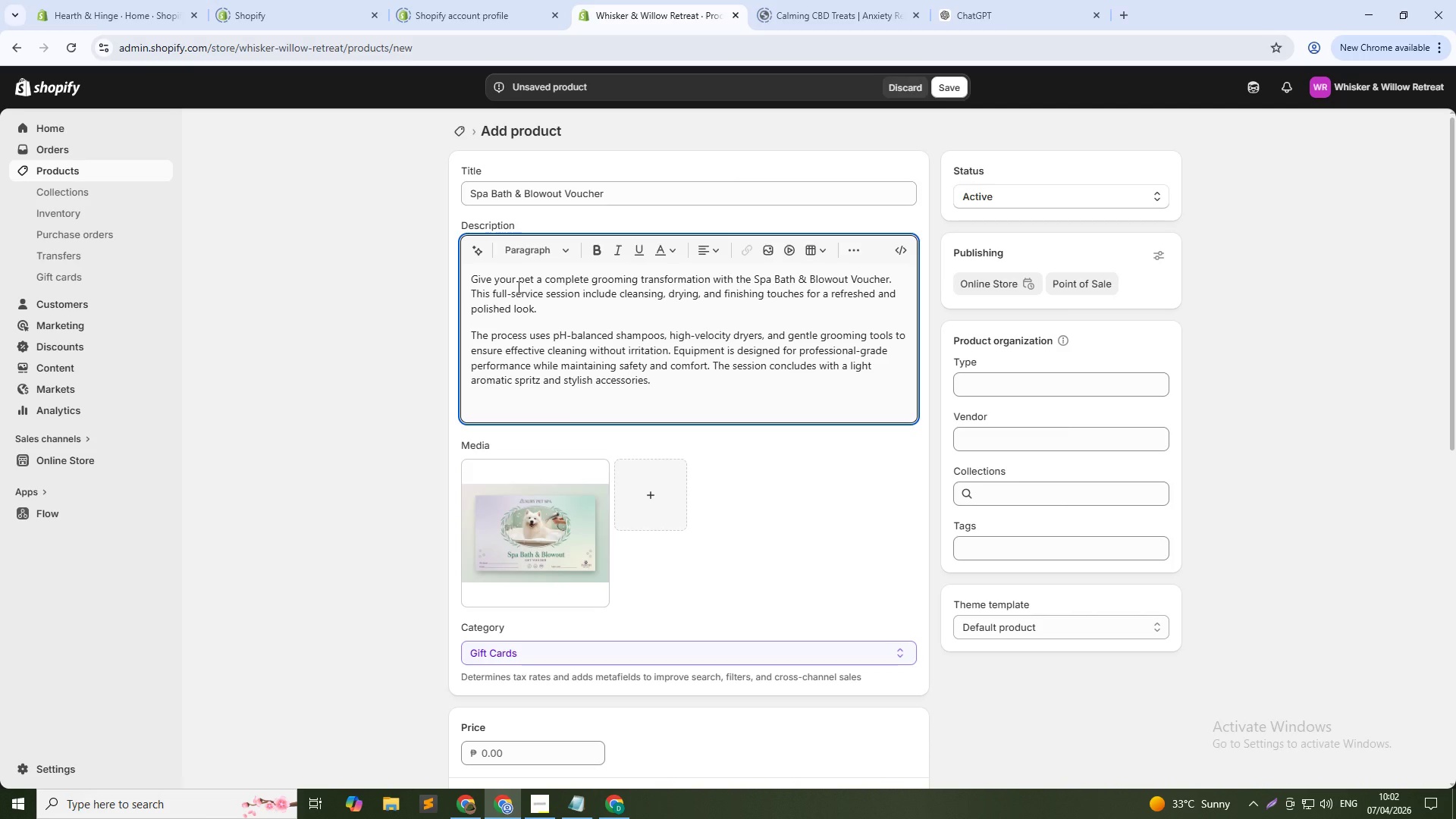 
type(For pet owners enhancing )
 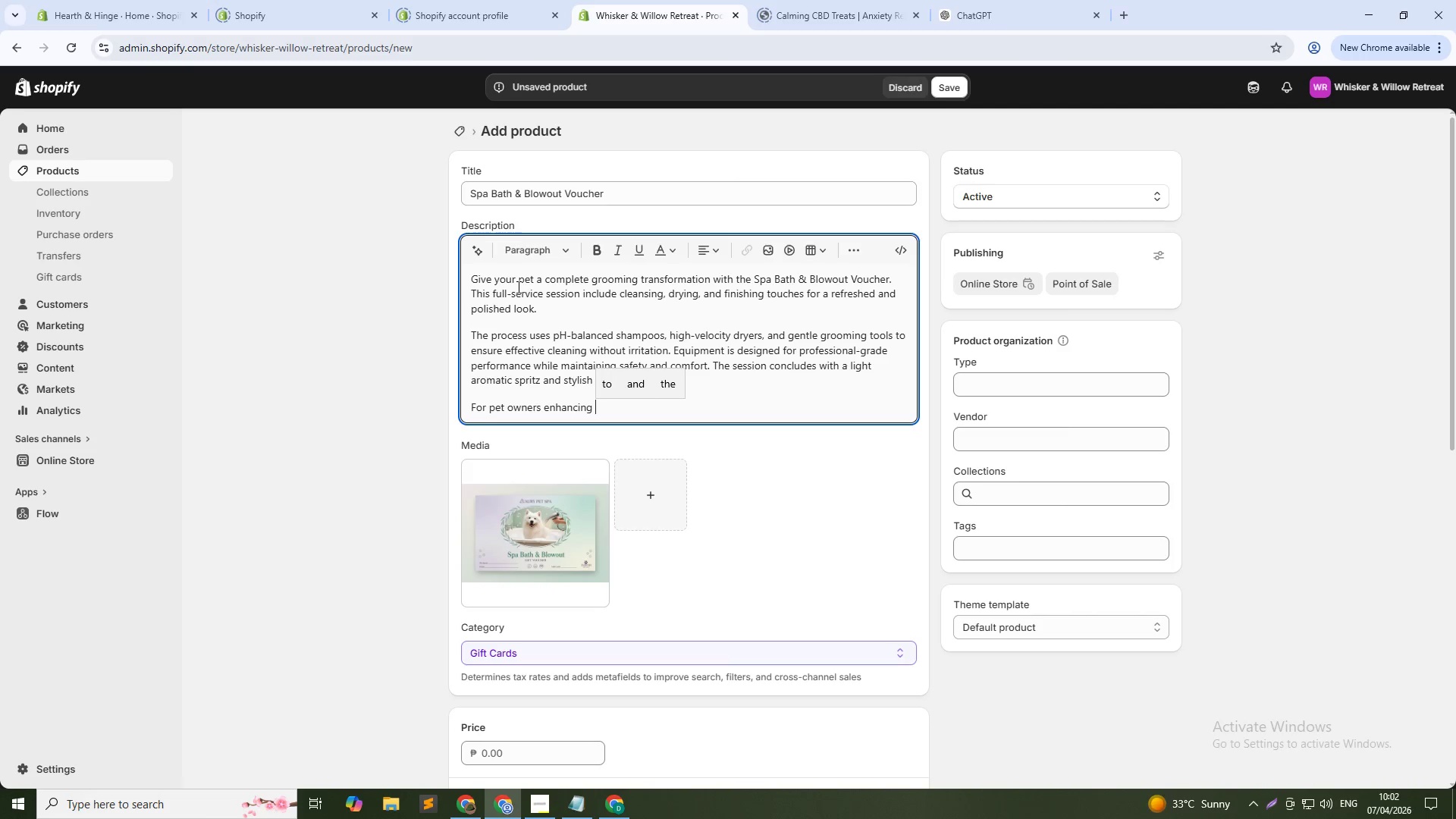 
wait(31.83)
 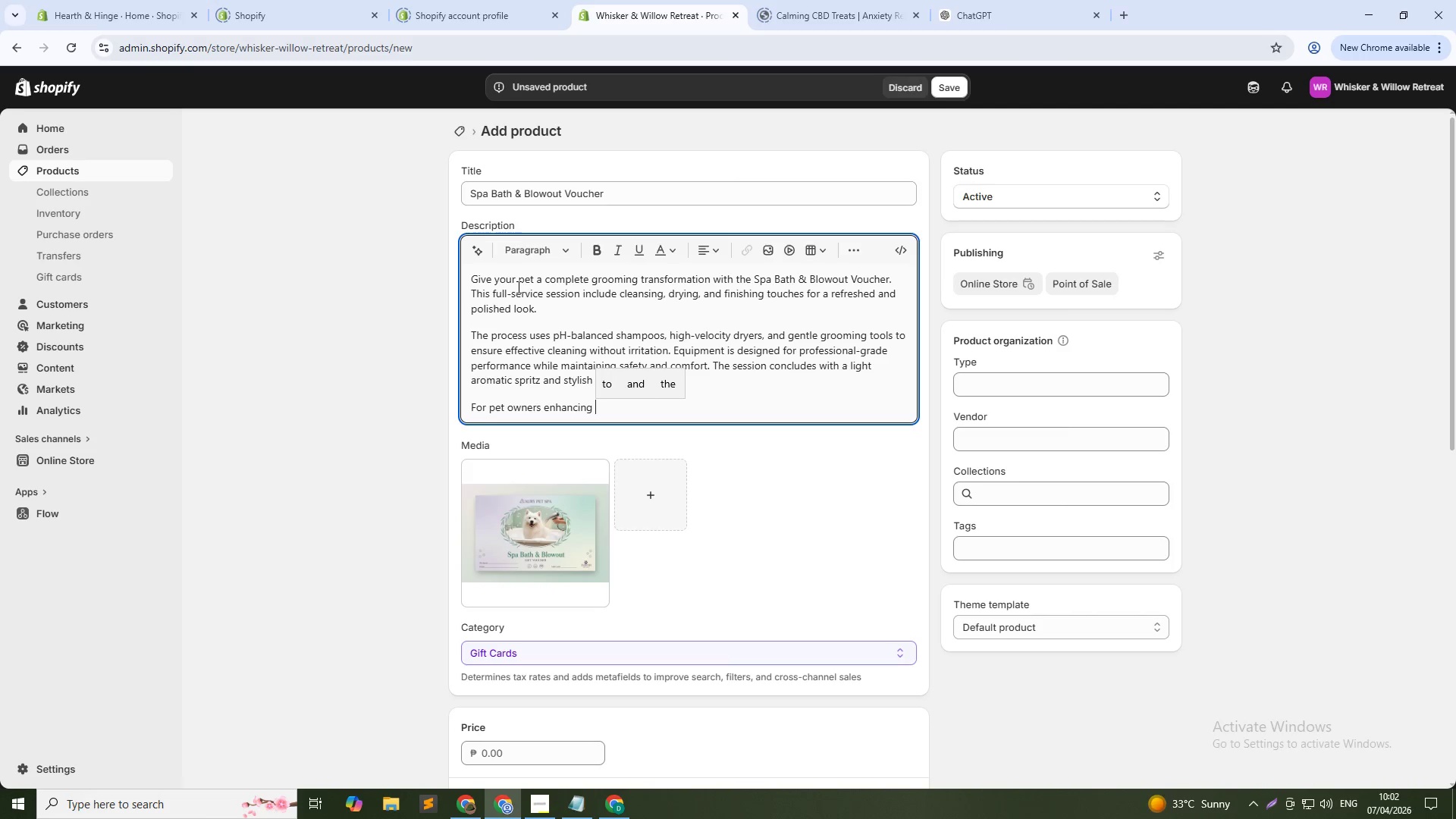 
type(their)
 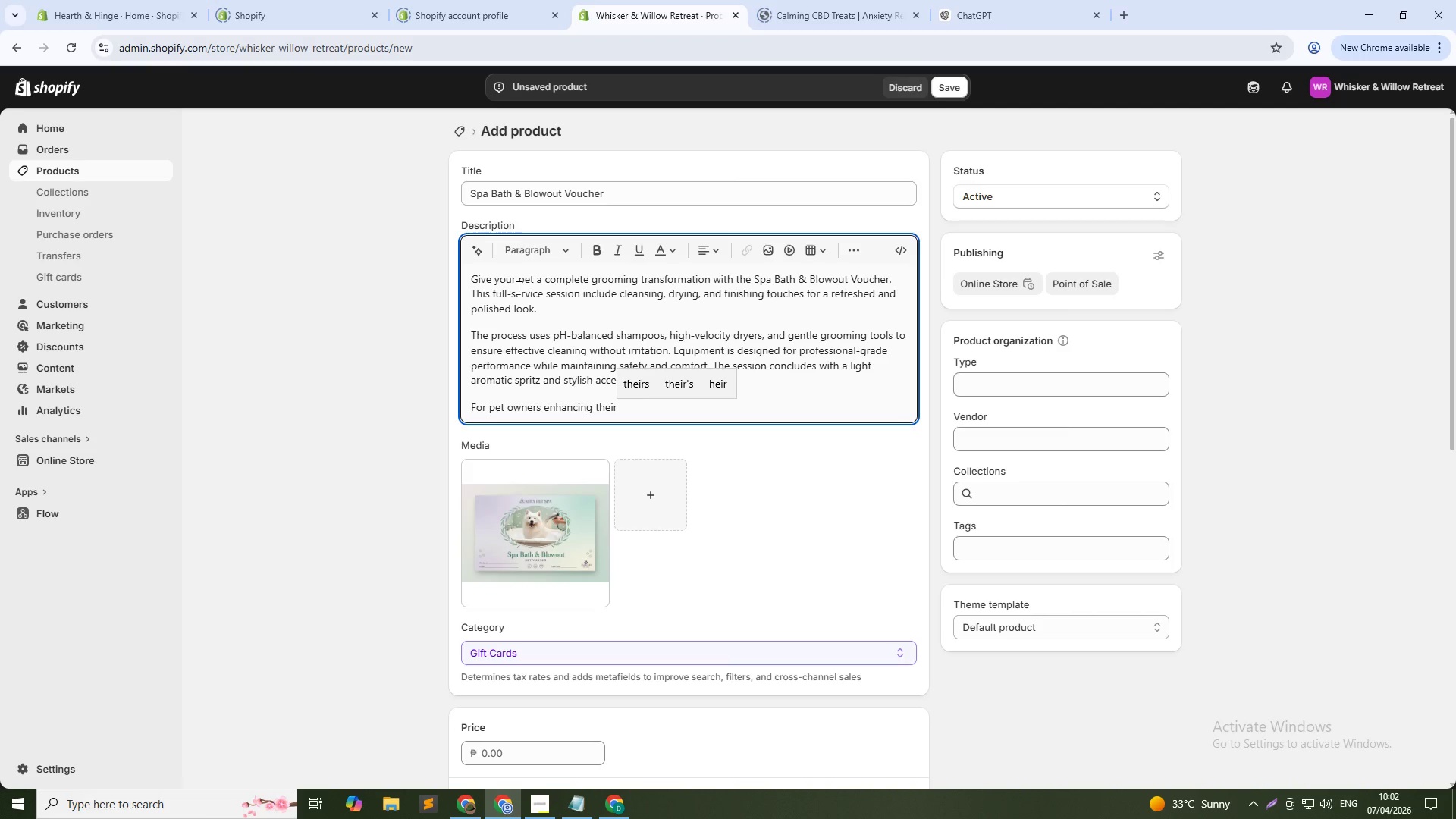 
wait(6.78)
 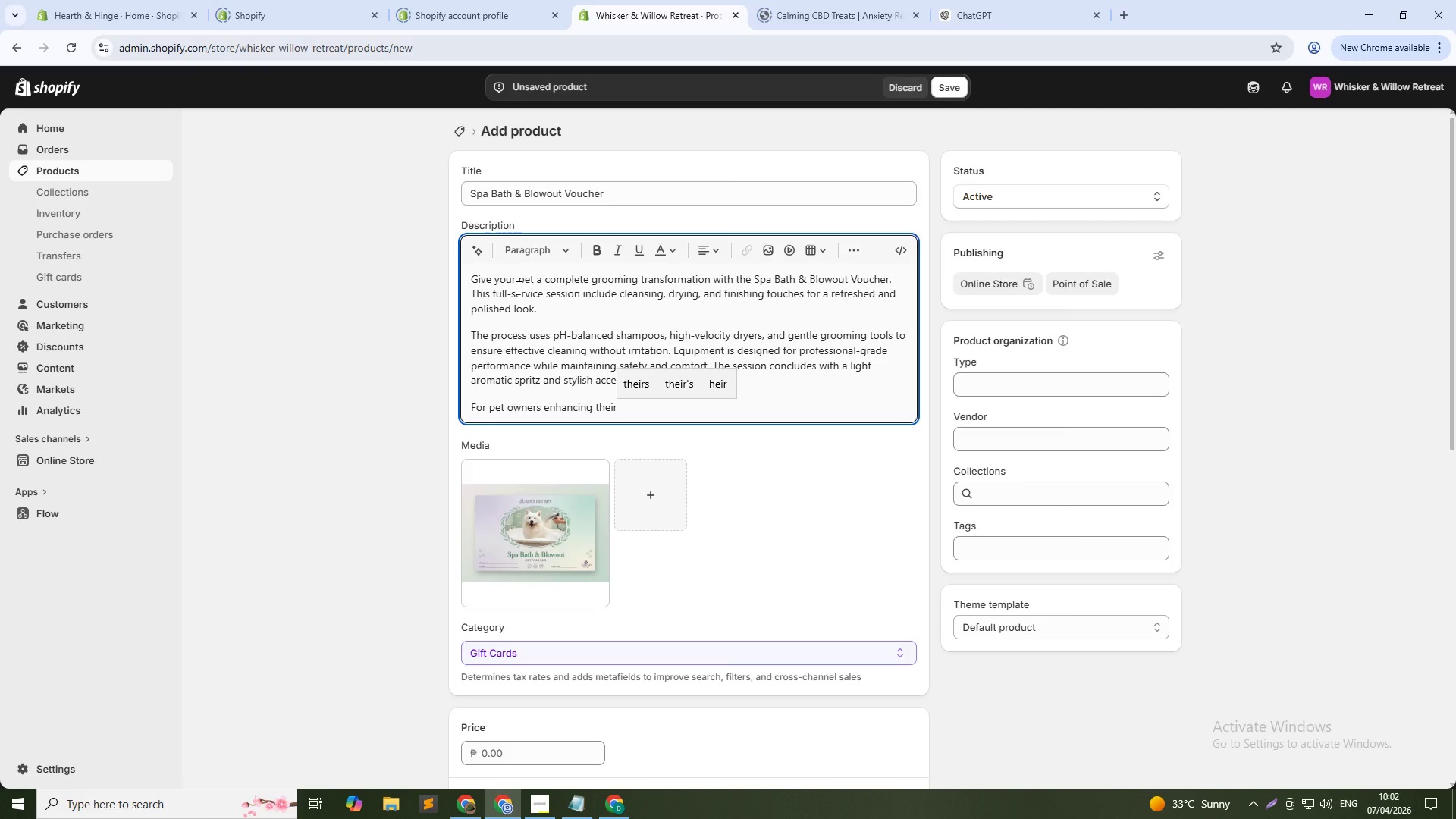 
type( living)
 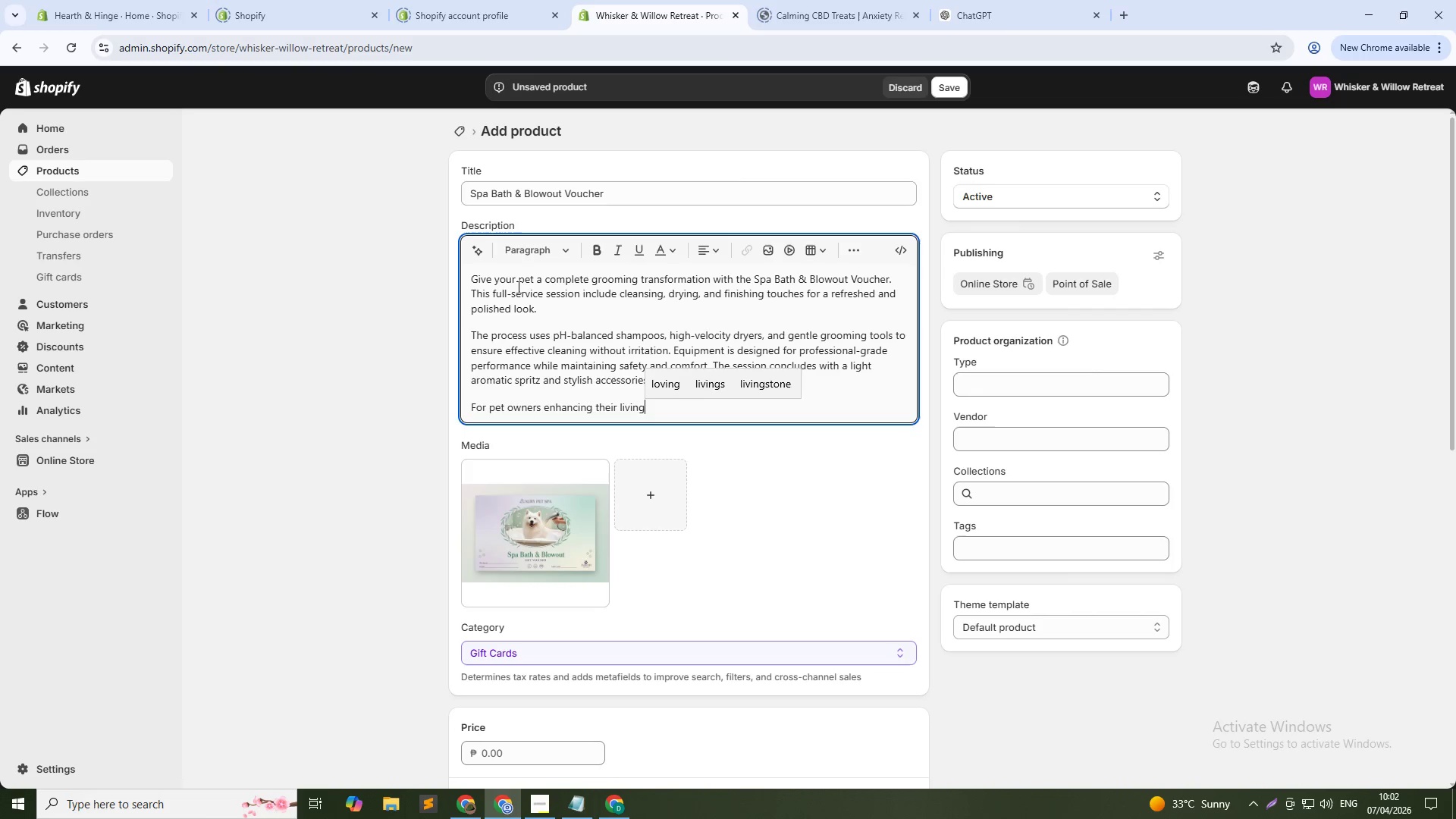 
key(Alt+AltLeft)
 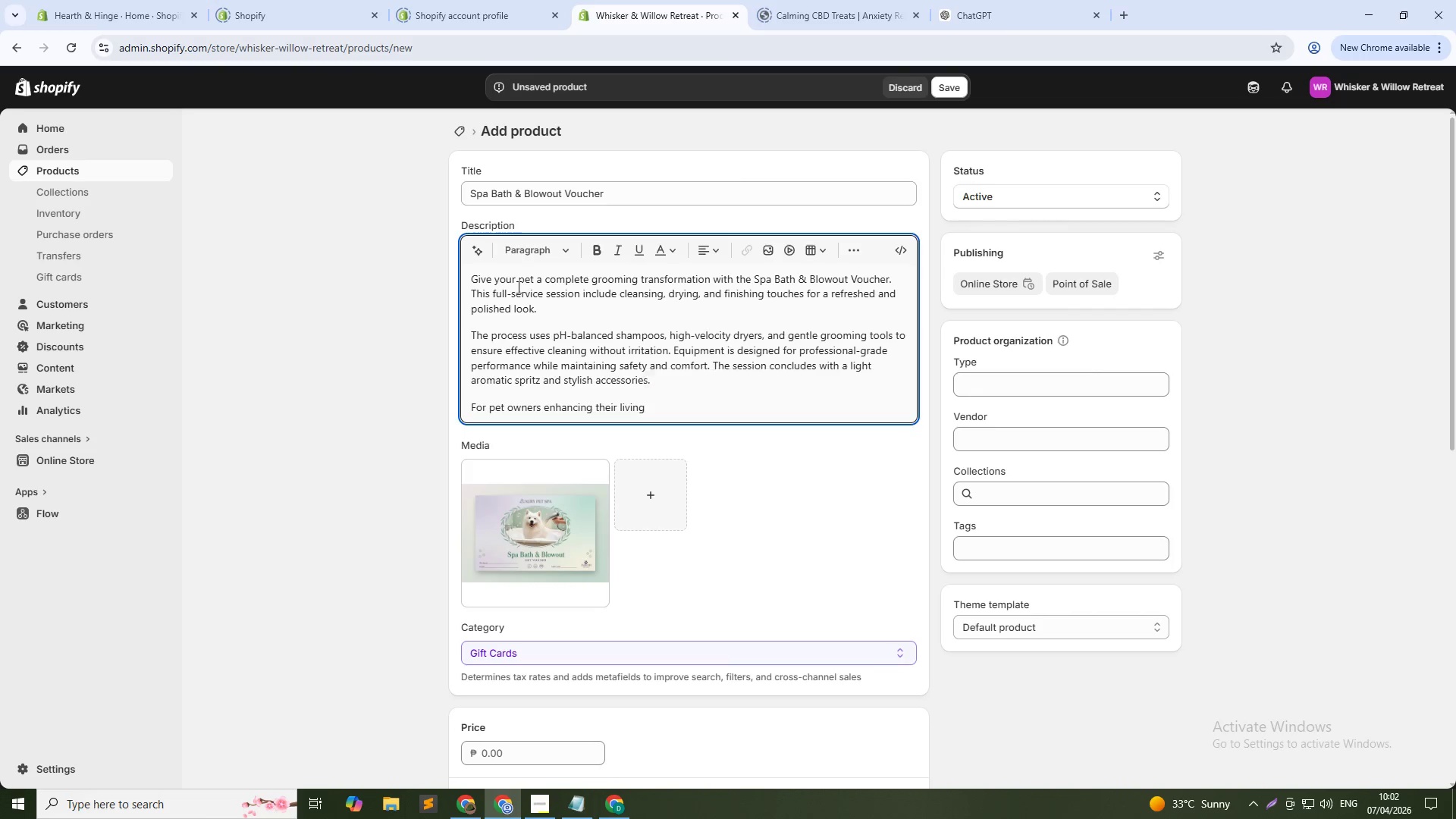 
key(Alt+Tab)